 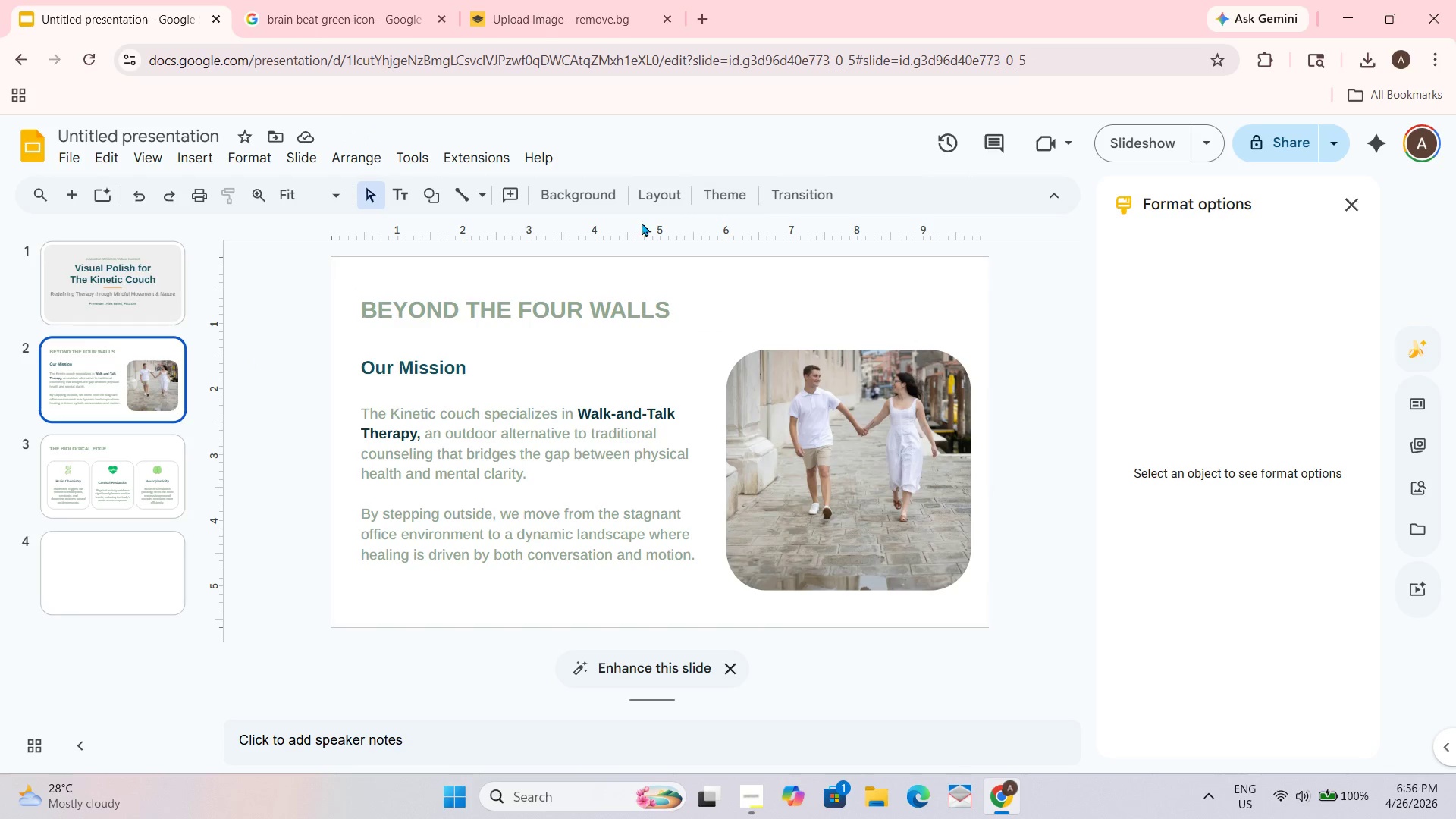 
left_click([160, 275])
 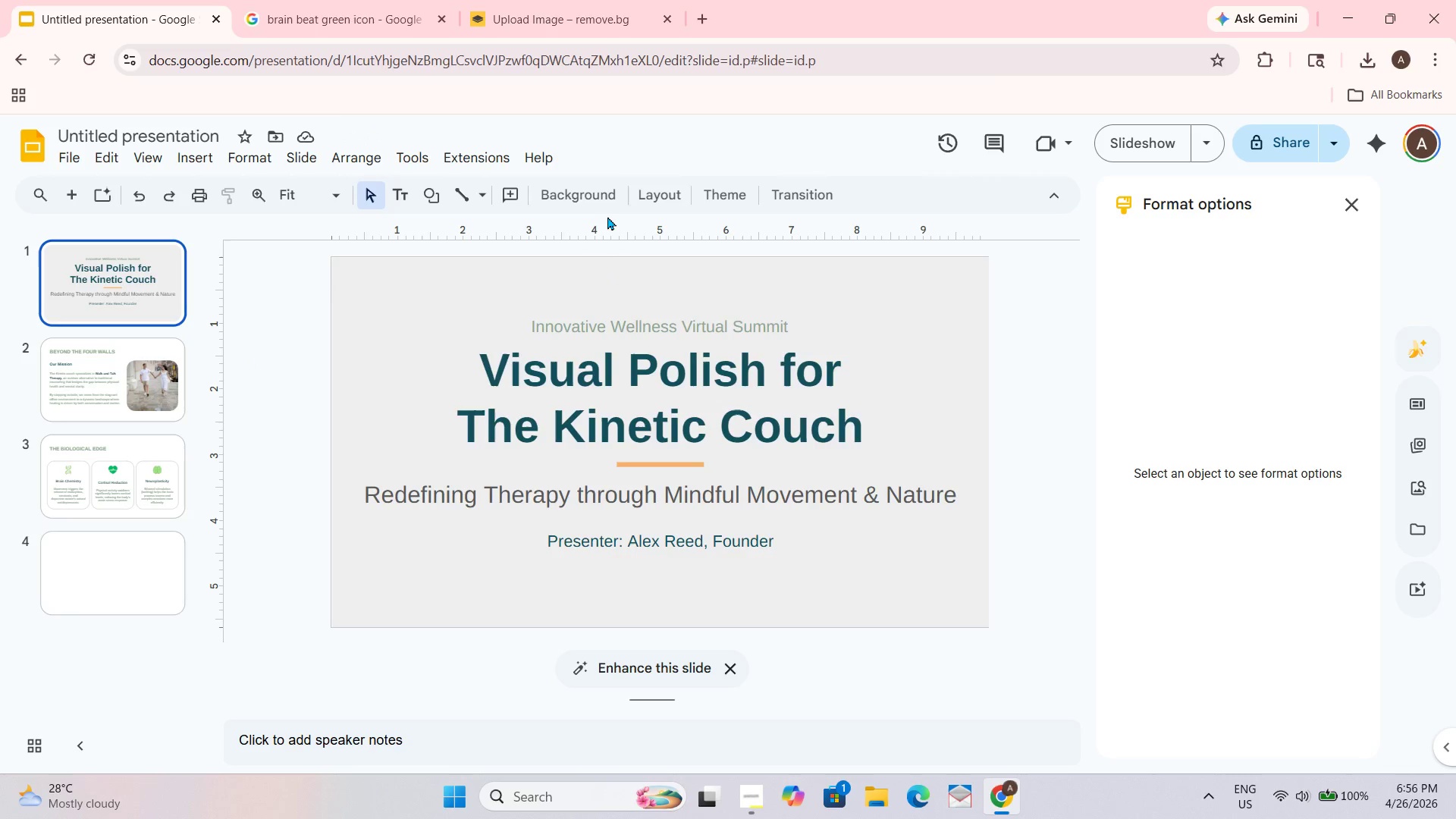 
left_click([566, 188])
 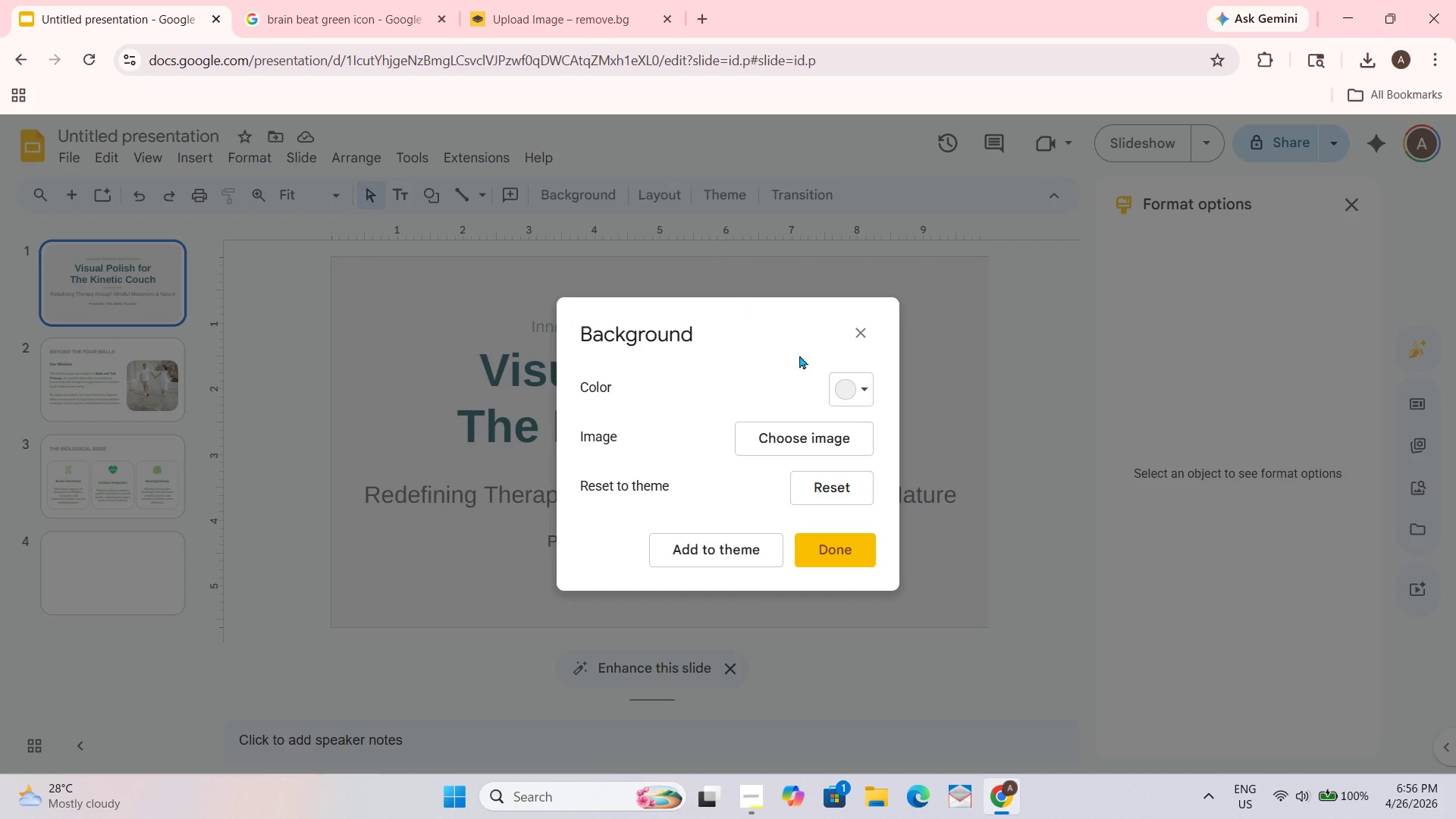 
left_click([848, 366])
 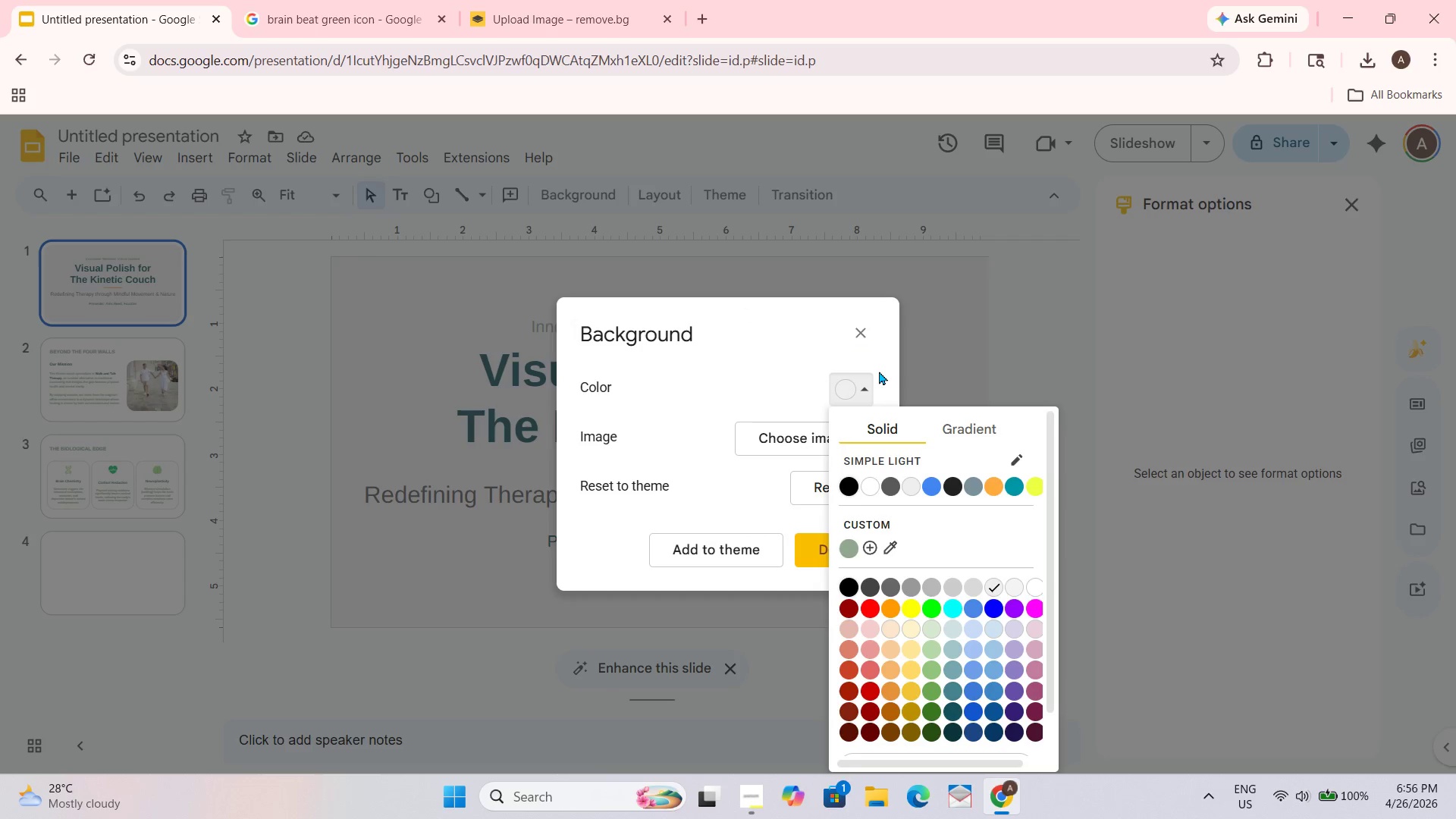 
left_click([868, 325])
 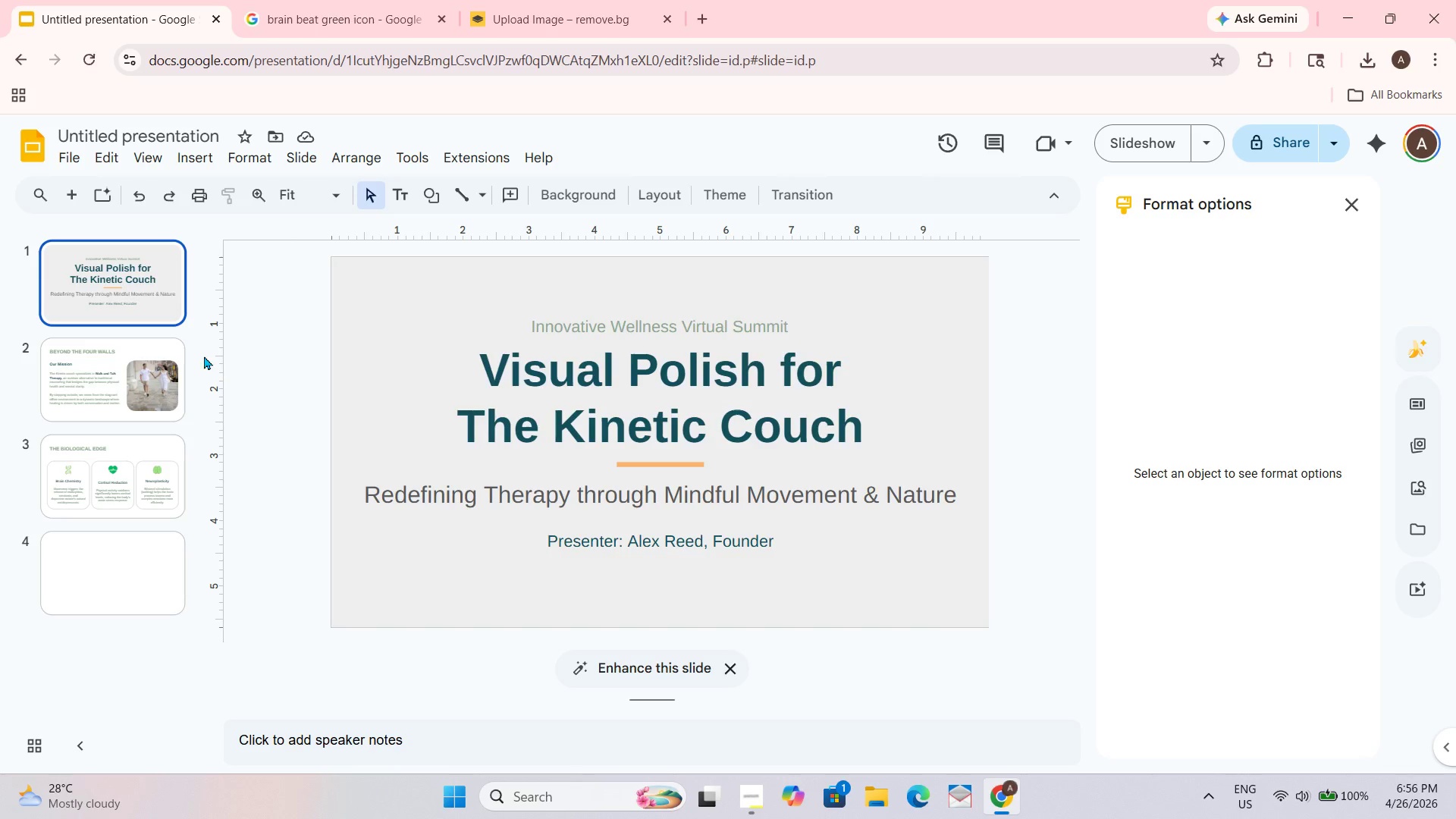 
left_click([171, 361])
 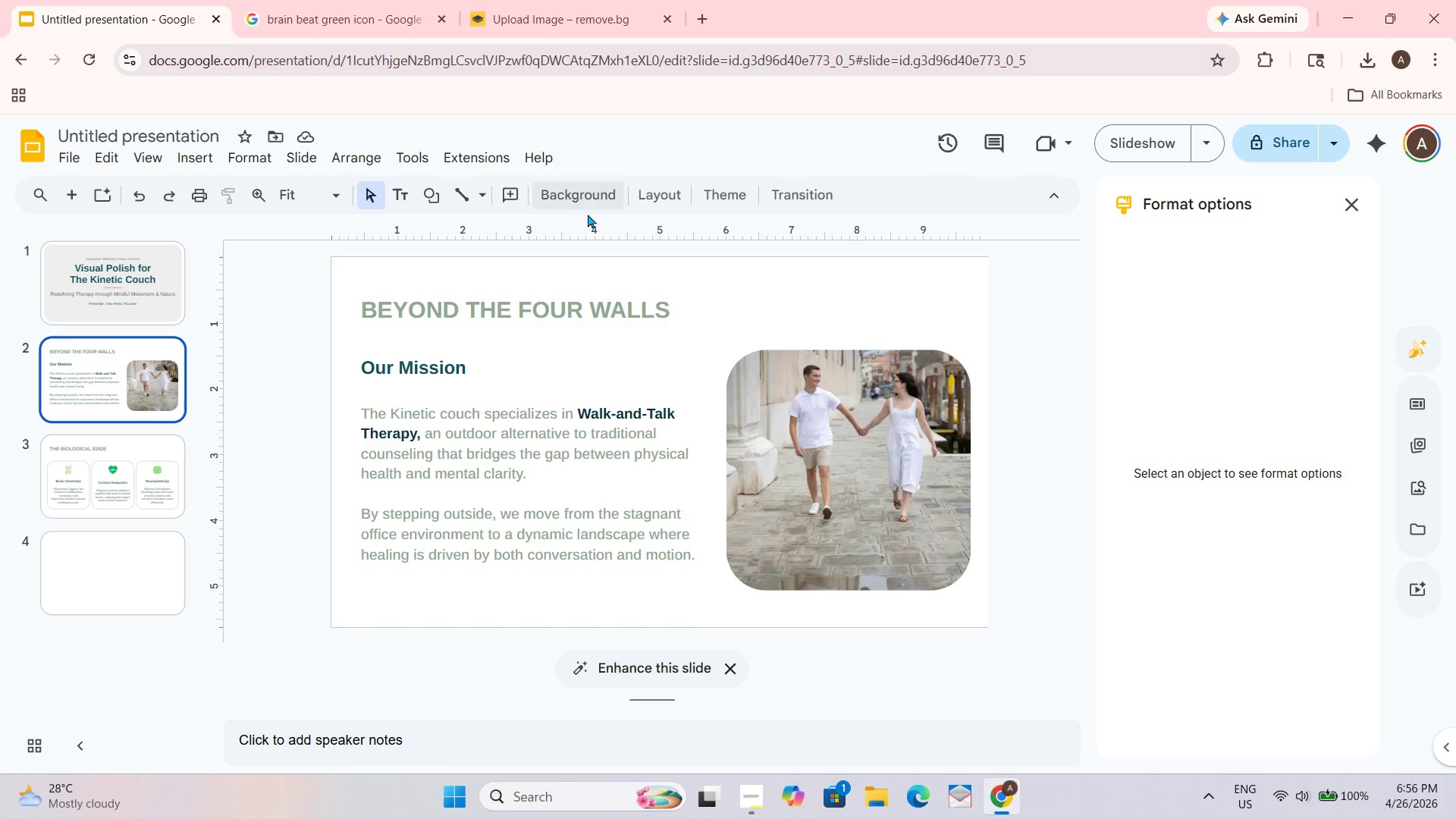 
double_click([593, 184])
 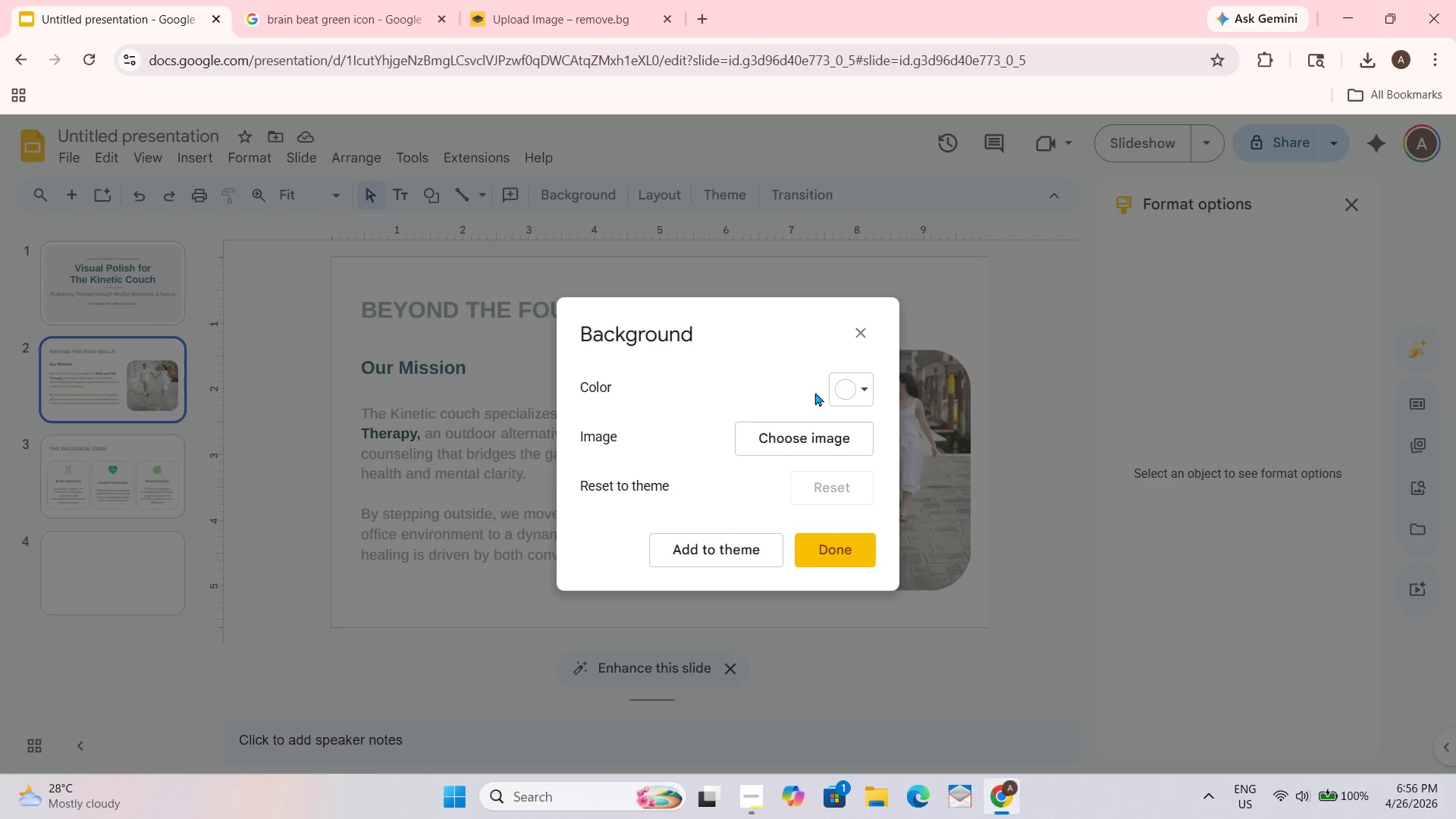 
double_click([871, 397])
 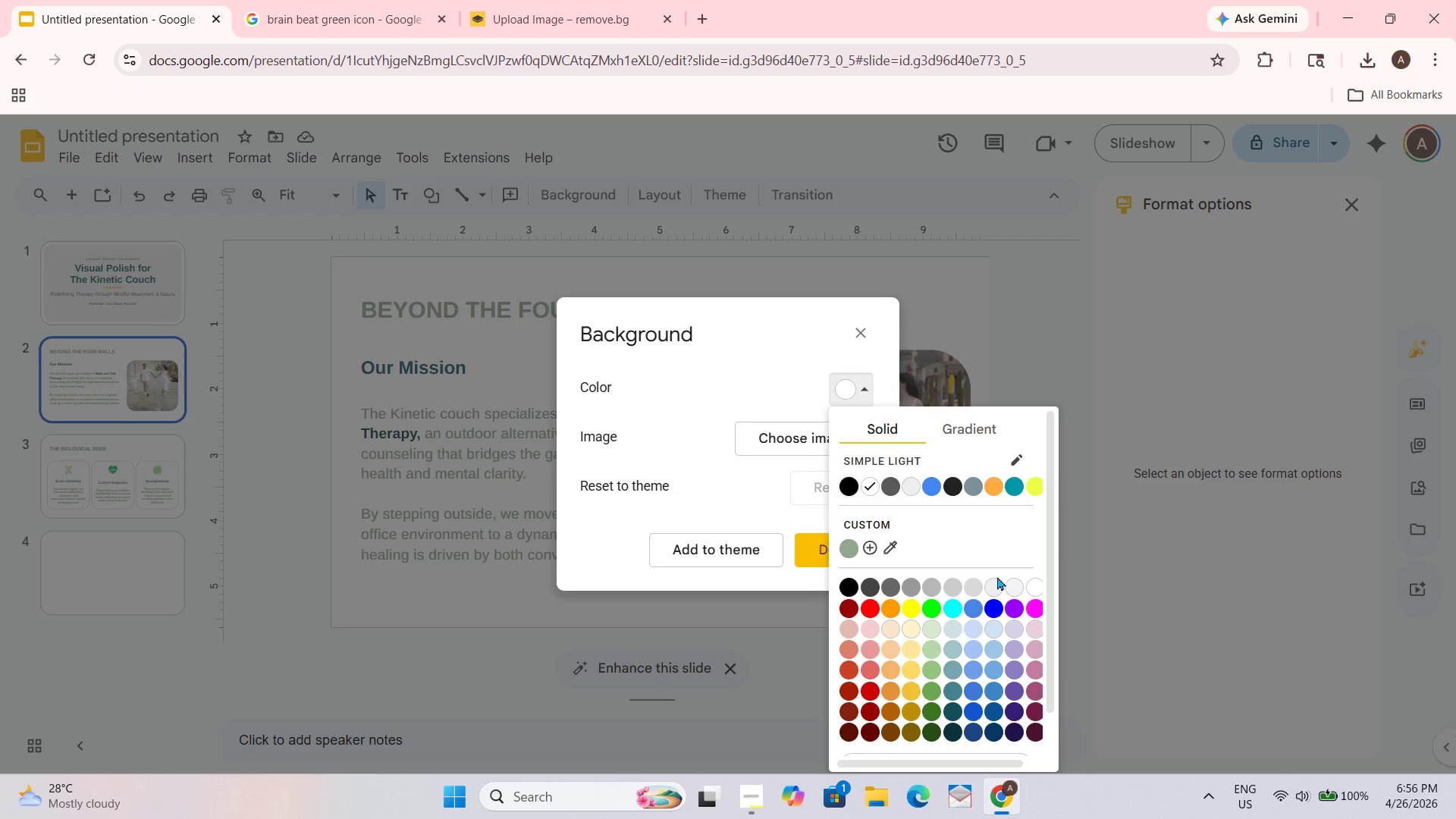 
left_click([993, 583])
 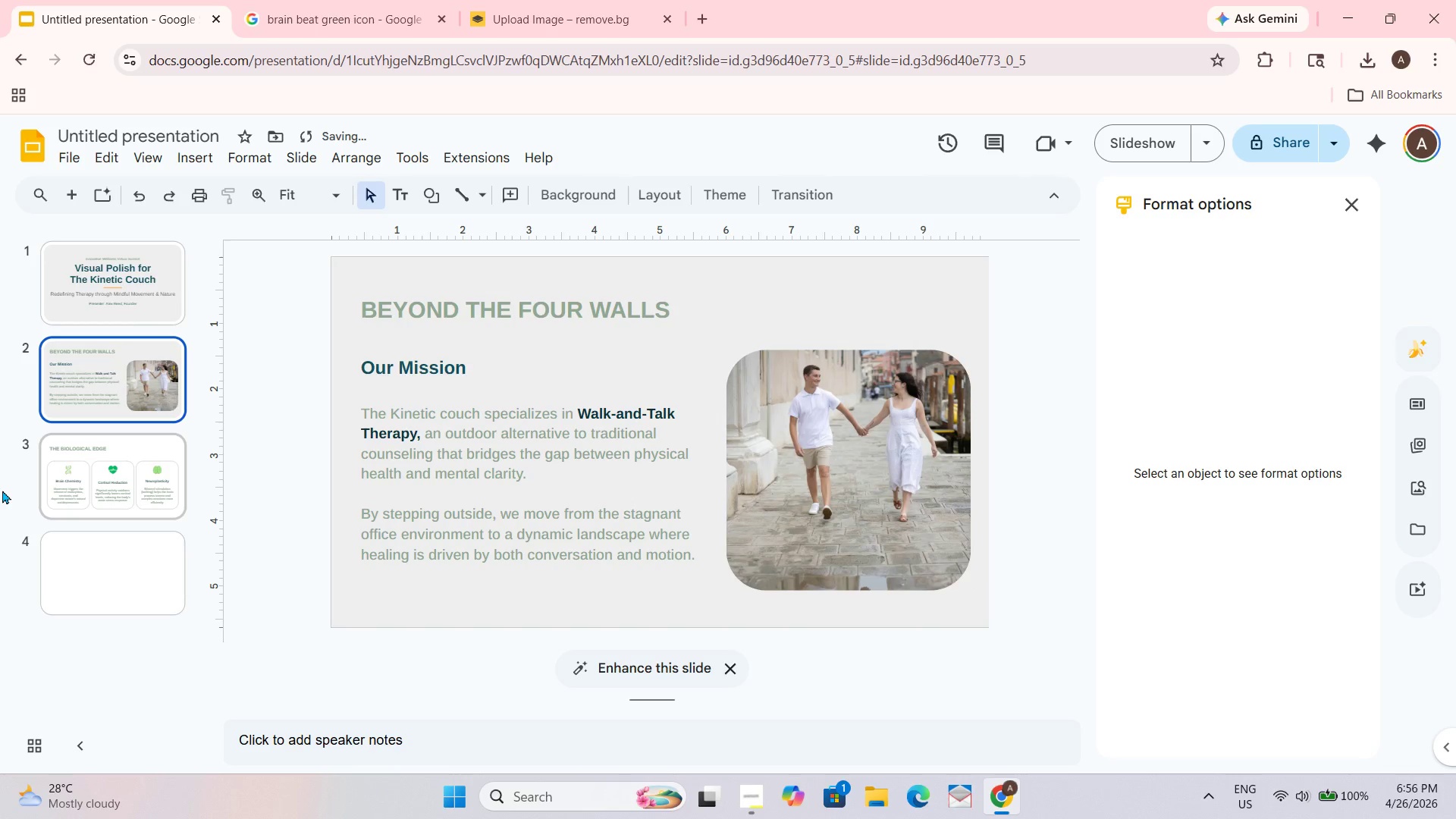 
left_click([64, 460])
 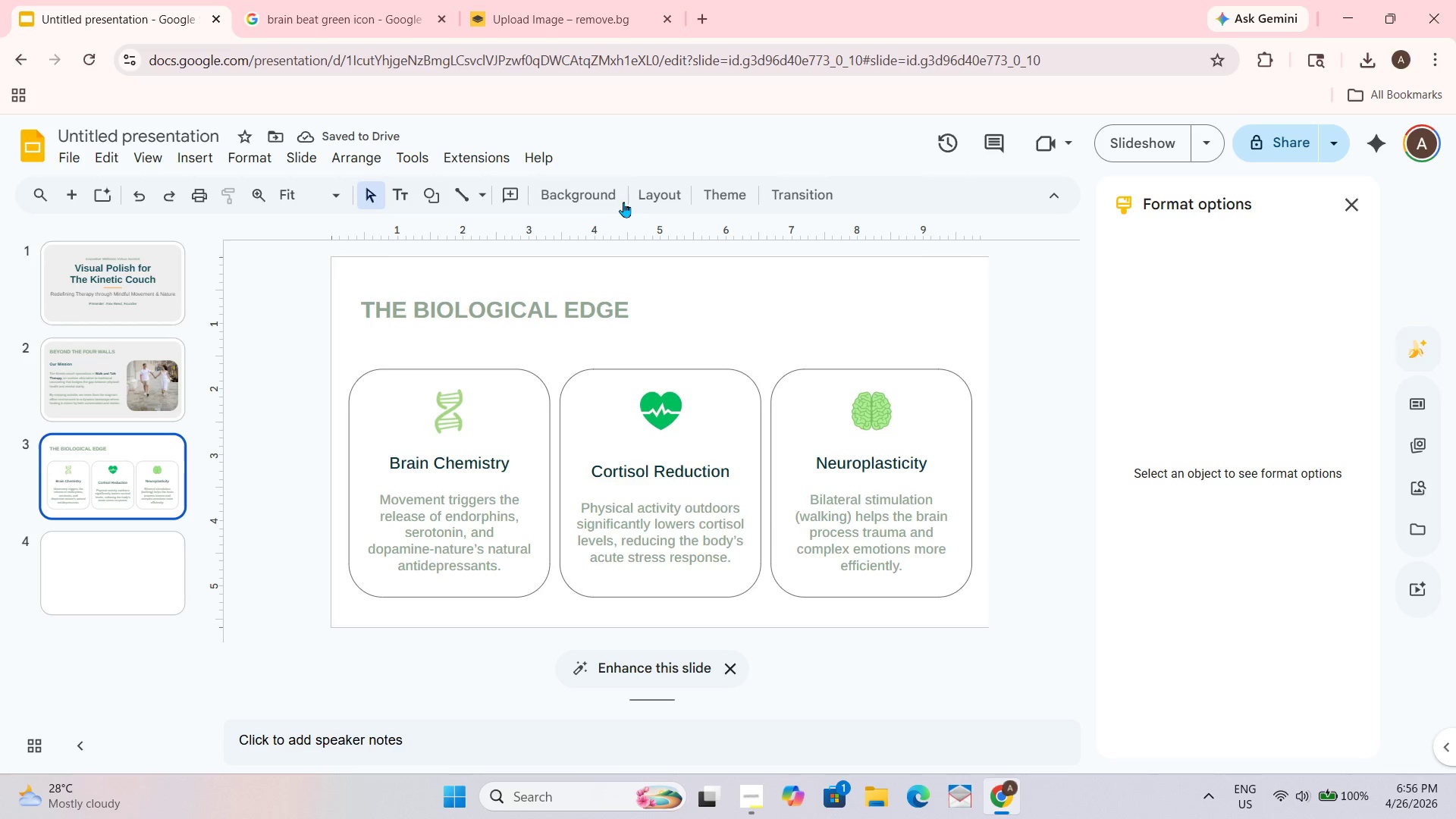 
left_click([557, 185])
 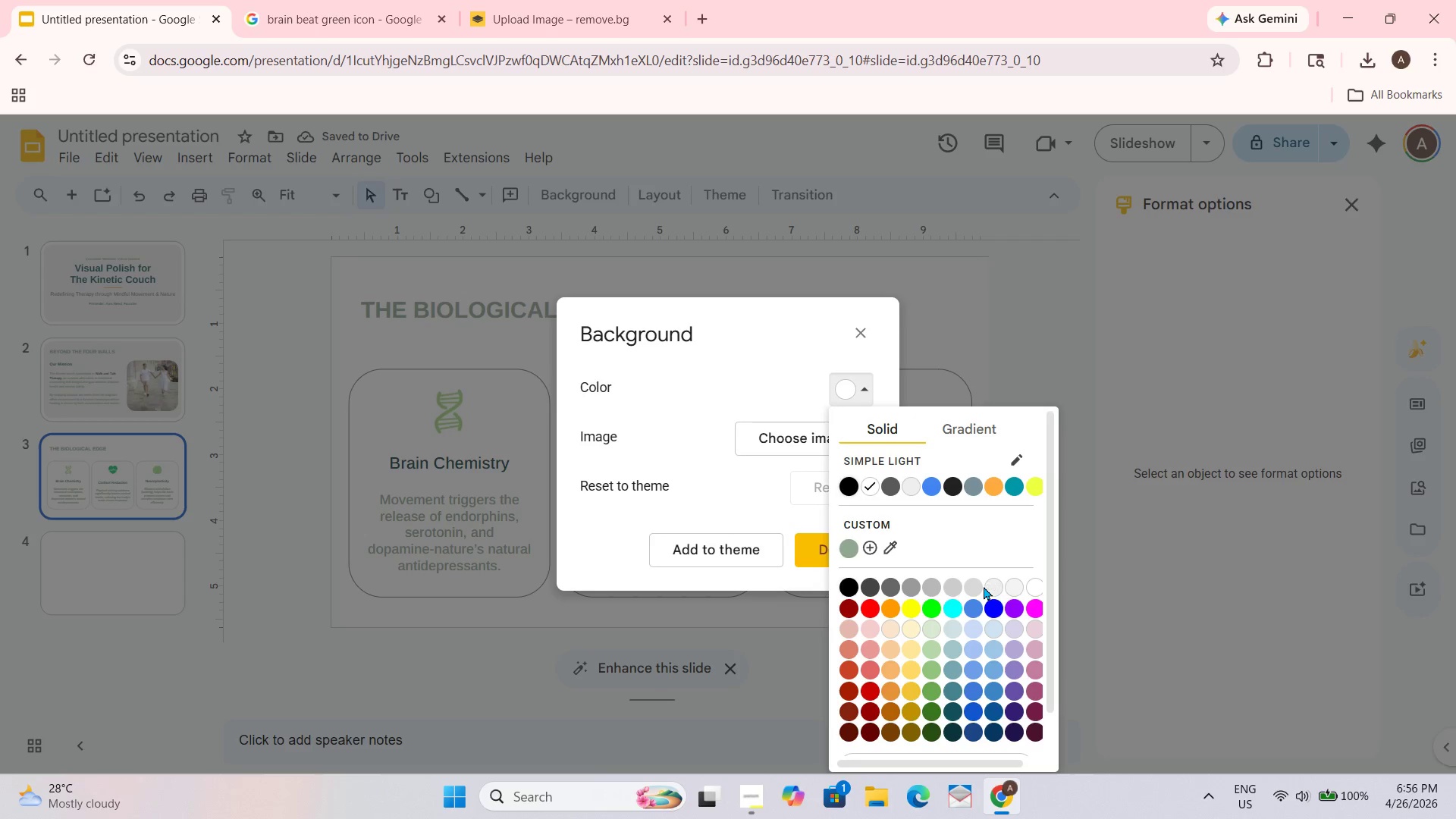 
left_click([993, 585])
 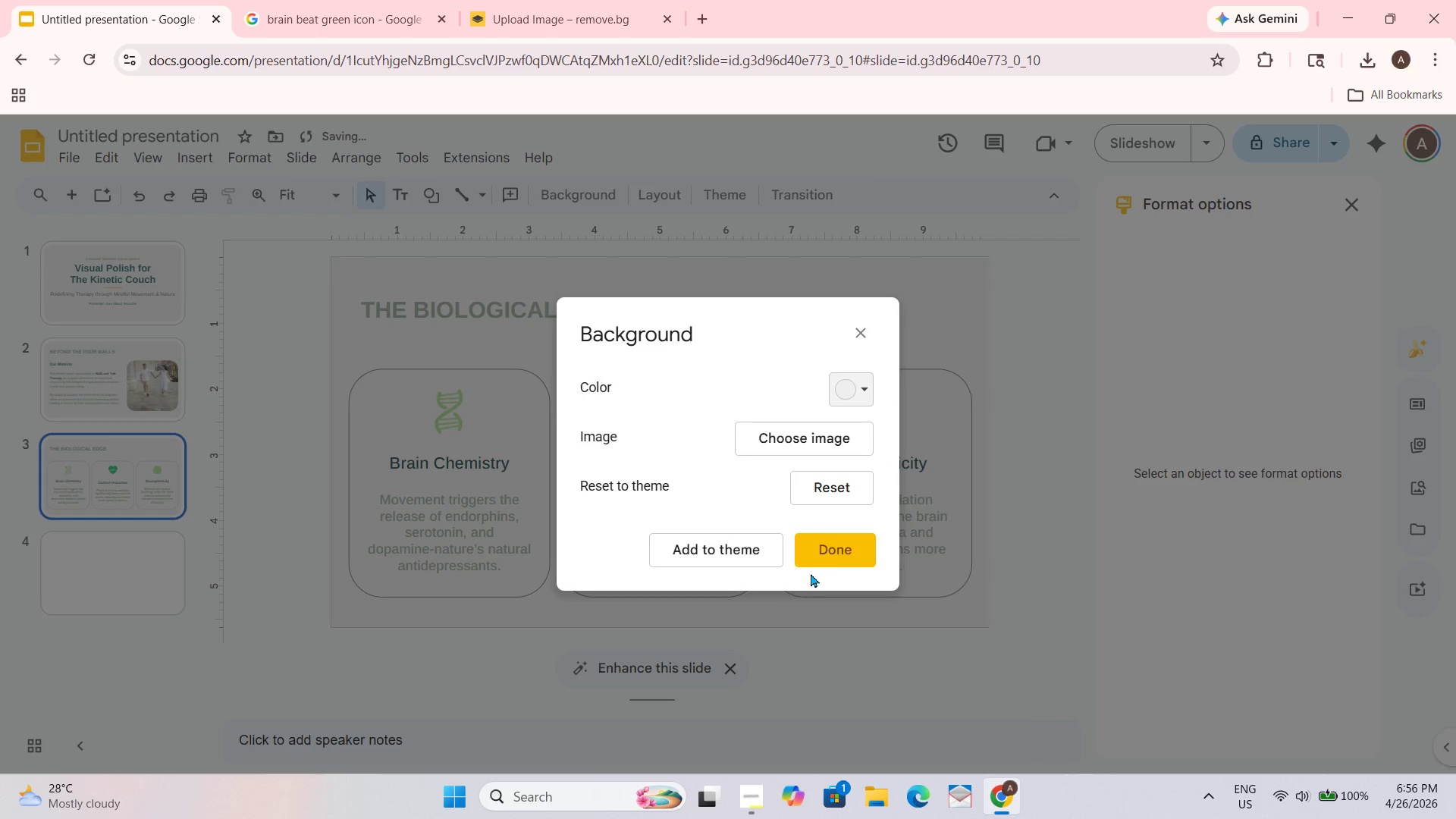 
left_click_drag(start_coordinate=[817, 557], to_coordinate=[820, 568])
 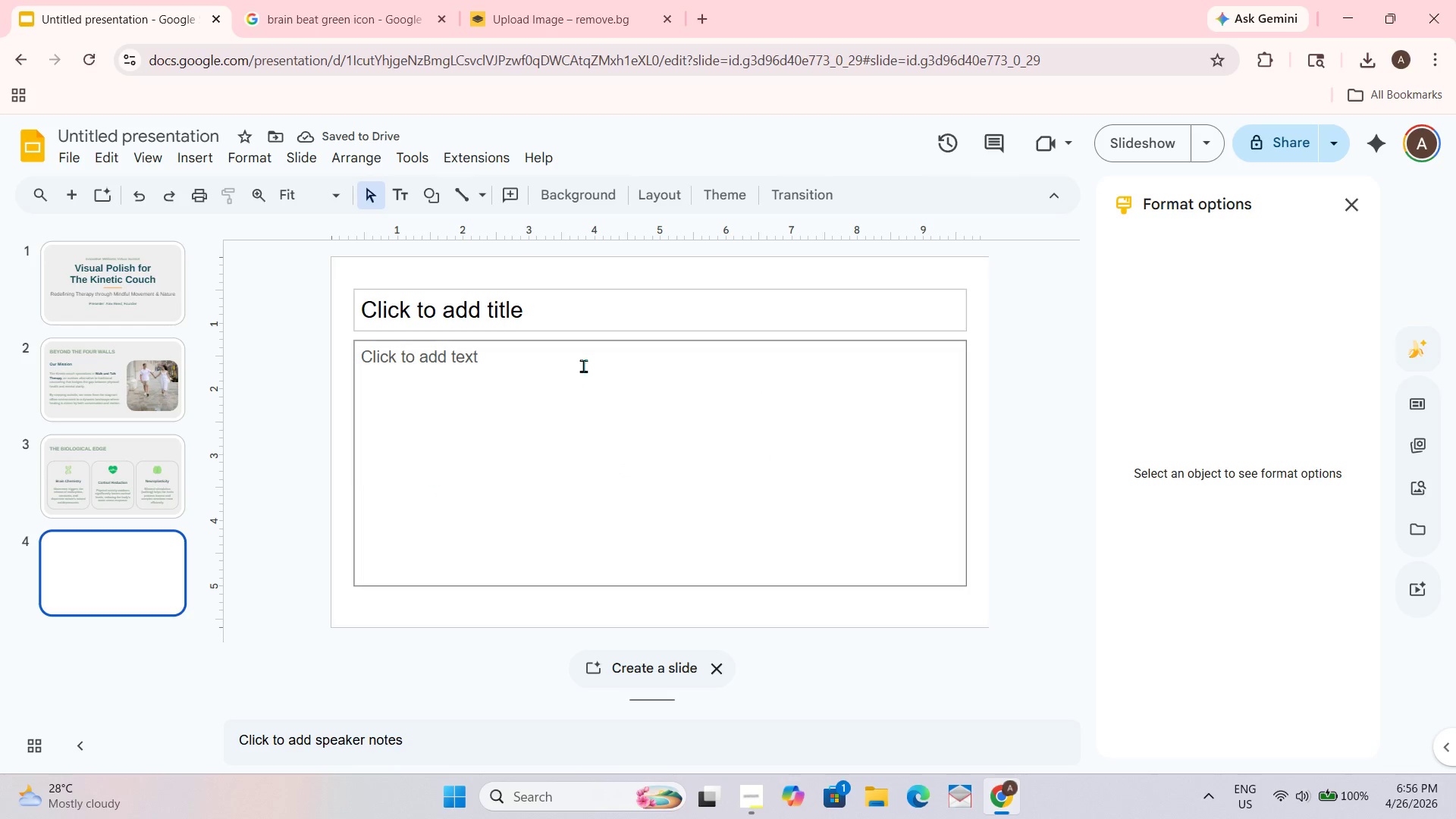 
left_click([580, 185])
 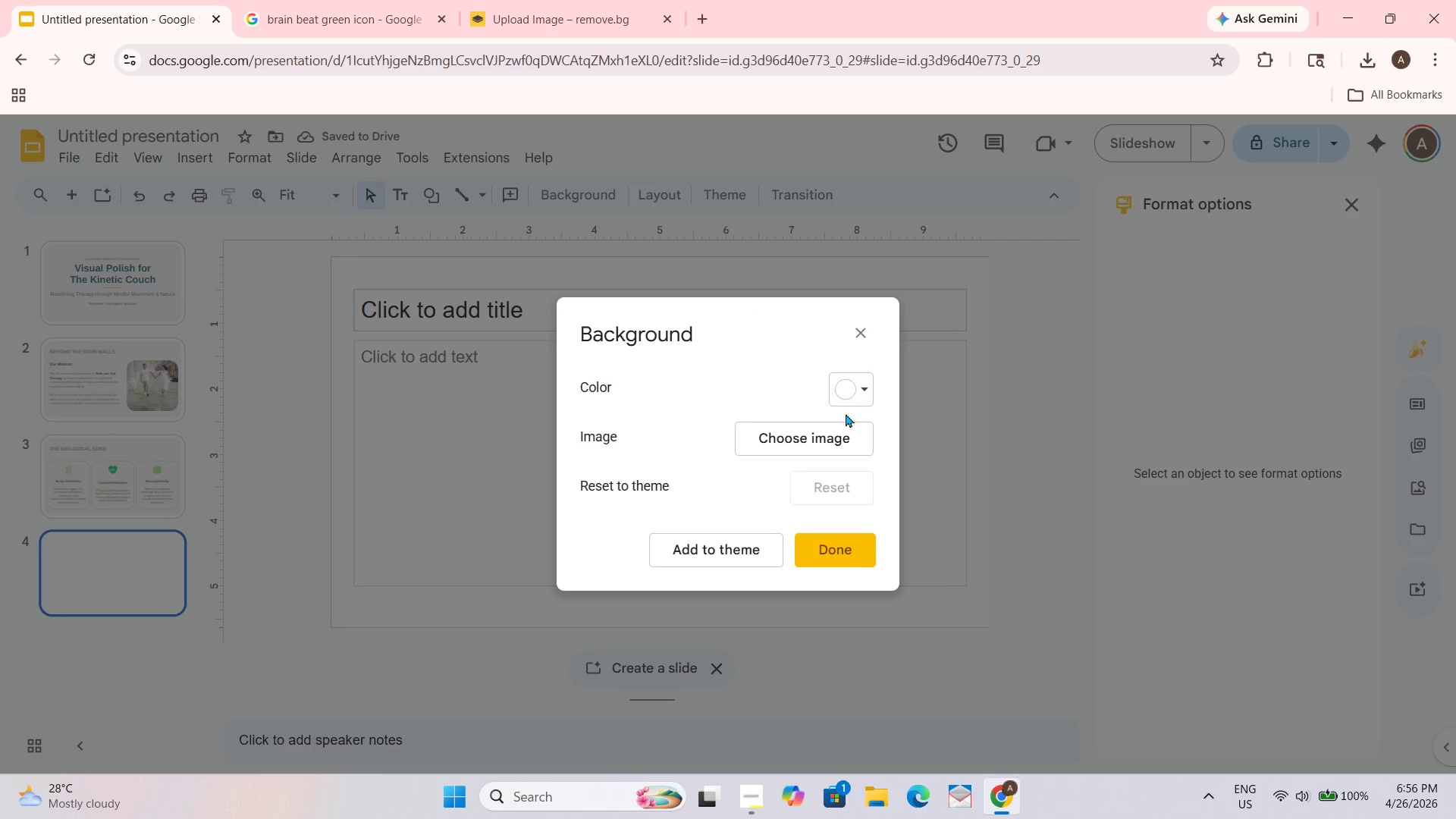 
left_click([847, 394])
 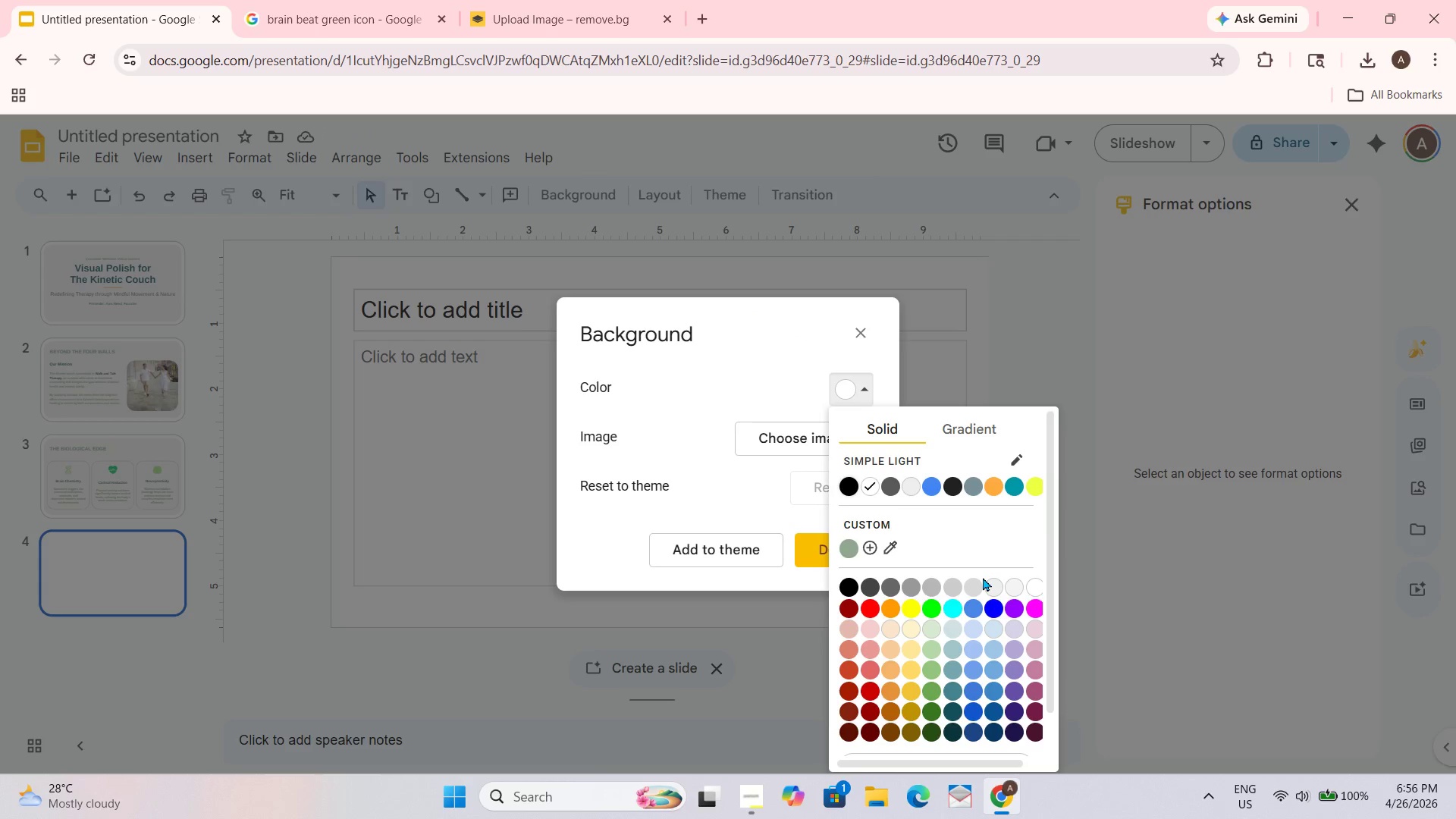 
left_click_drag(start_coordinate=[990, 584], to_coordinate=[990, 592])
 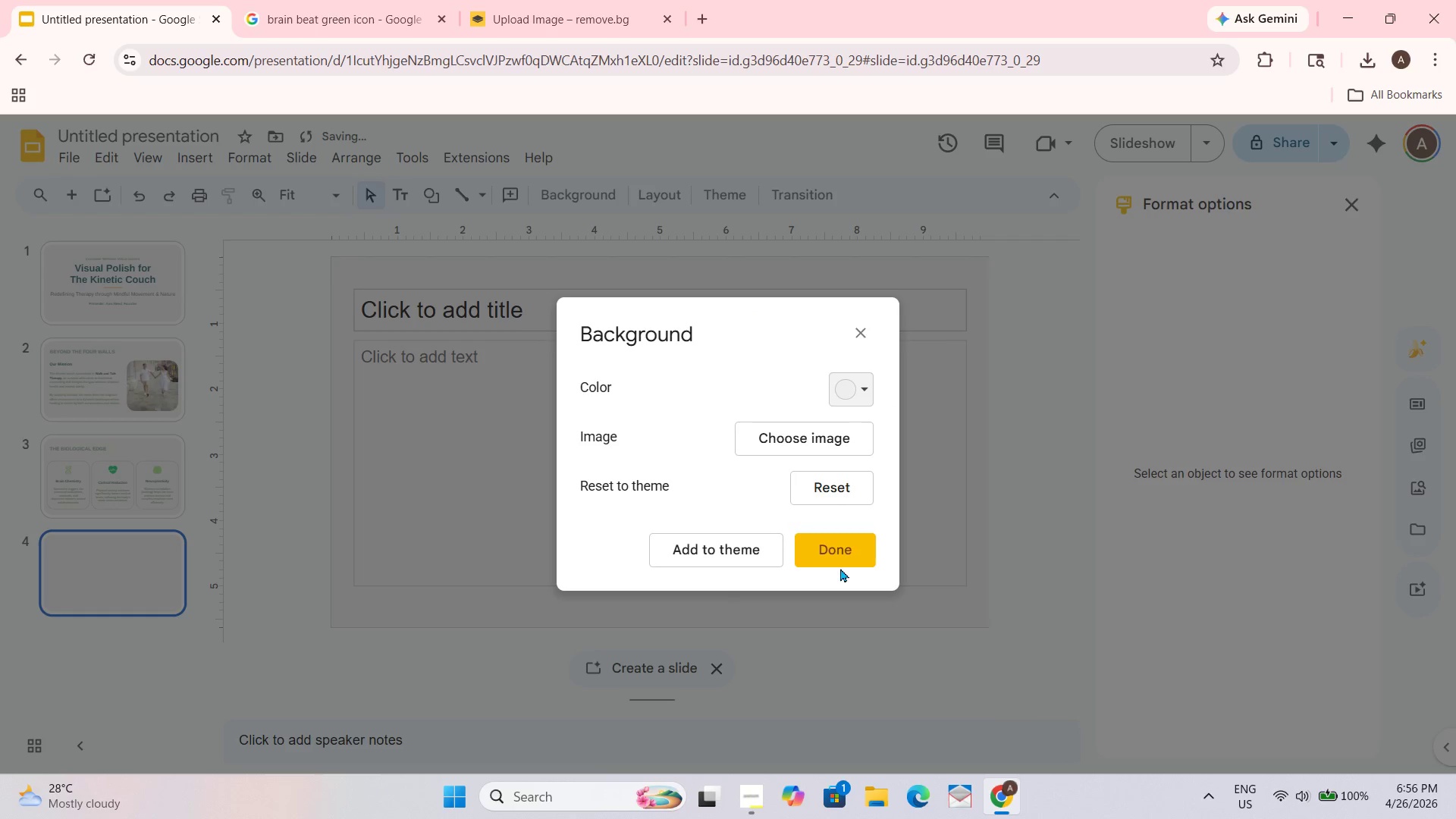 
left_click([806, 551])
 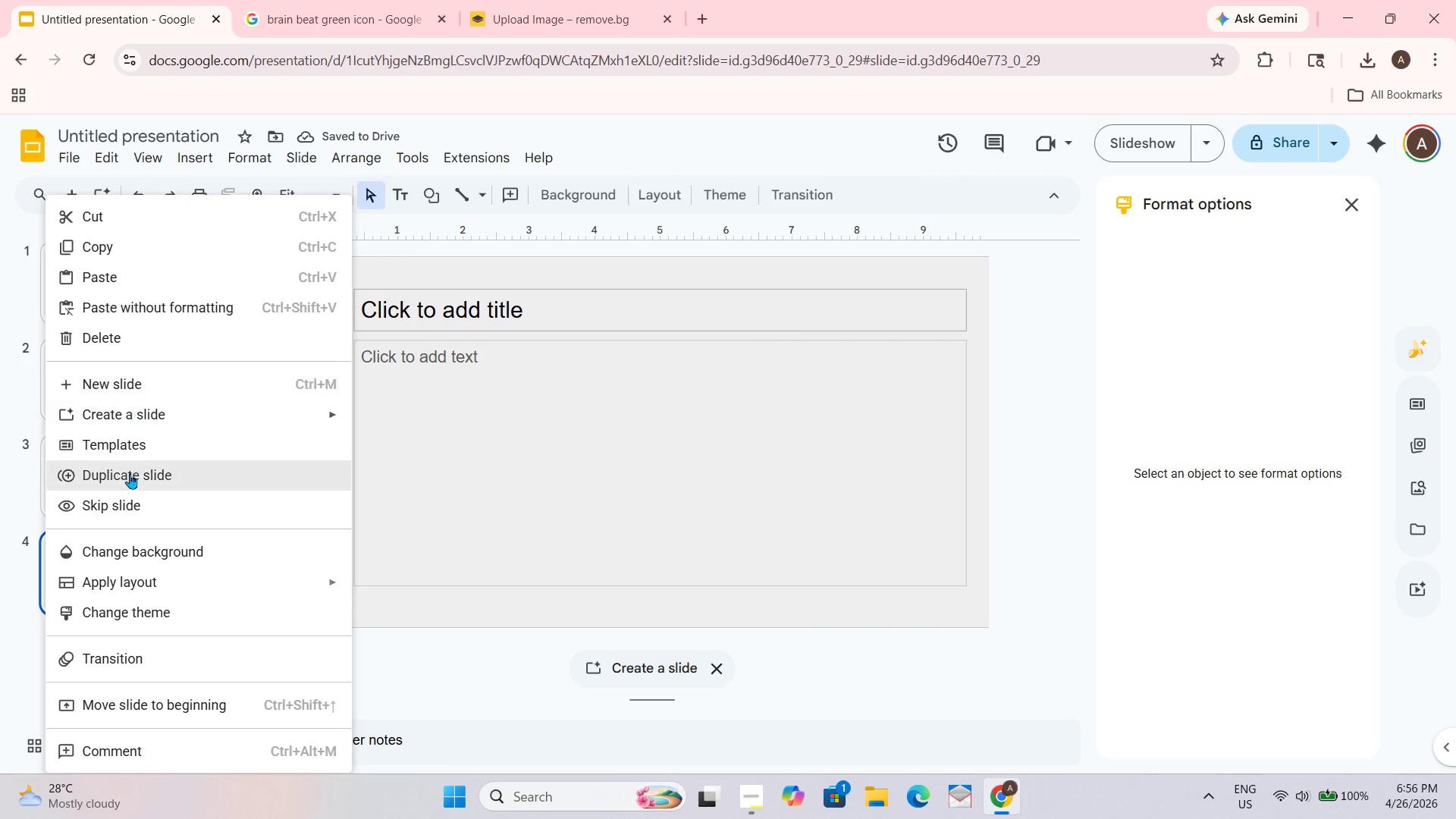 
left_click_drag(start_coordinate=[138, 482], to_coordinate=[138, 486])
 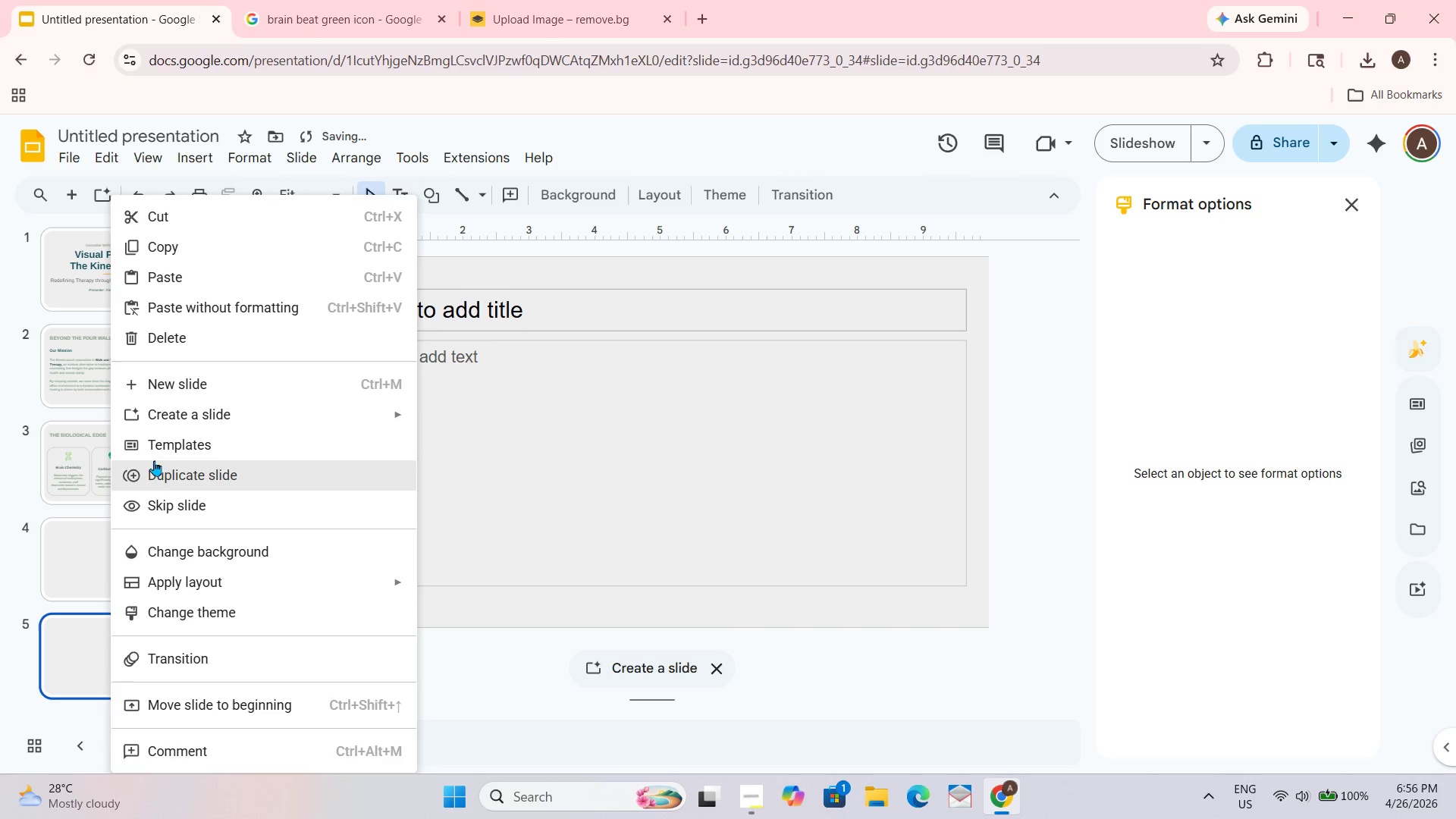 
left_click([177, 474])
 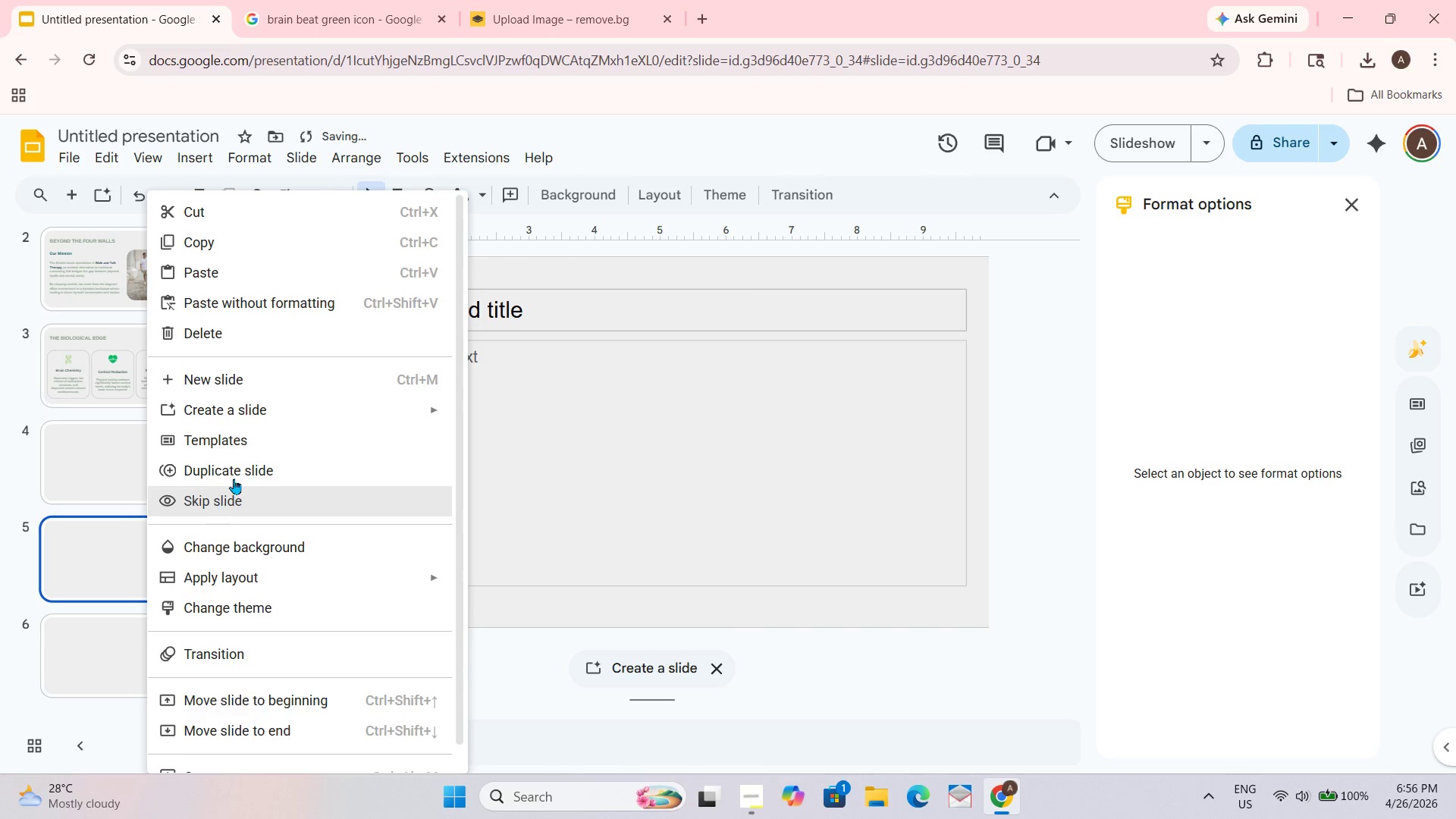 
left_click([245, 473])
 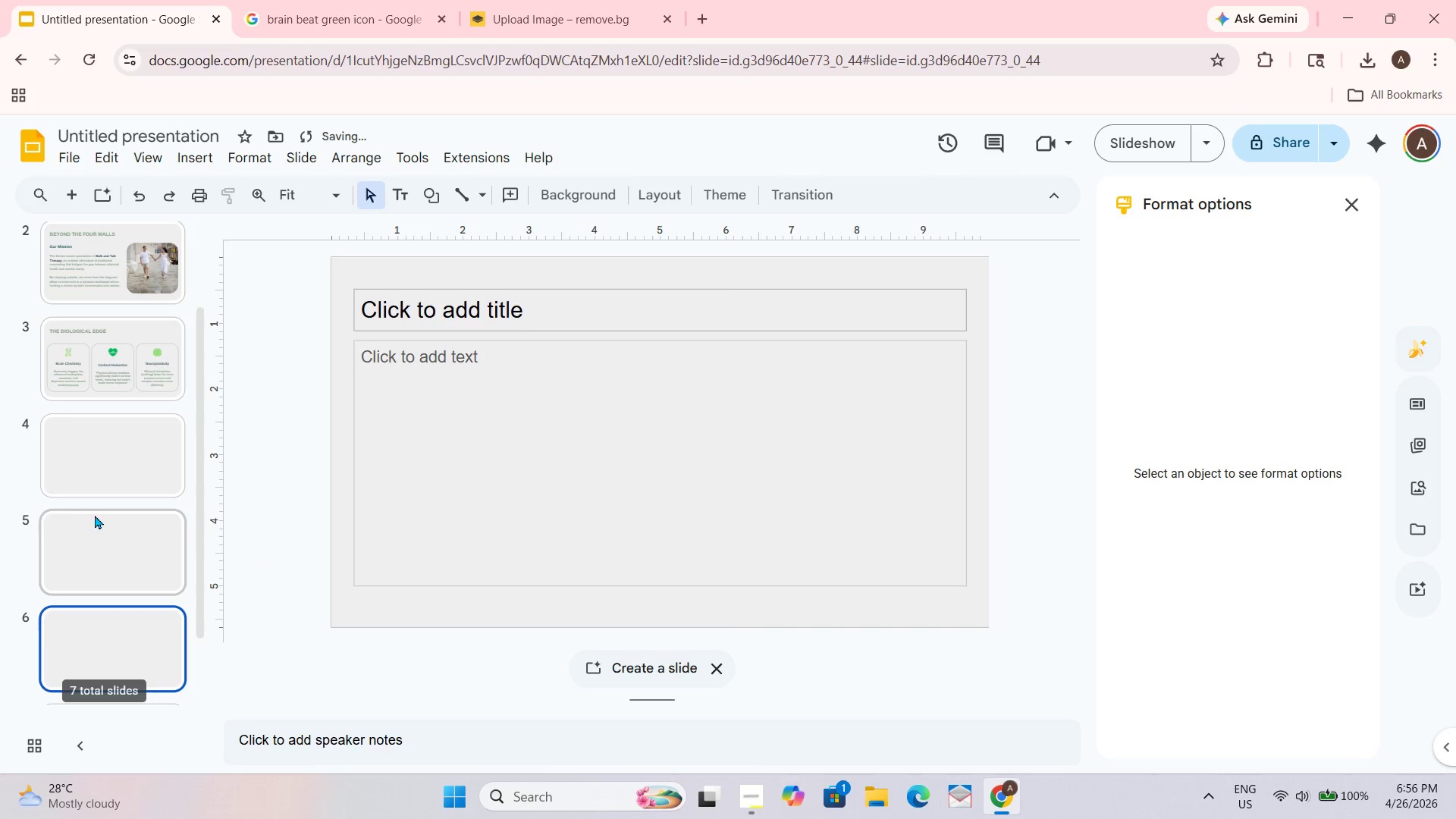 
left_click([103, 569])
 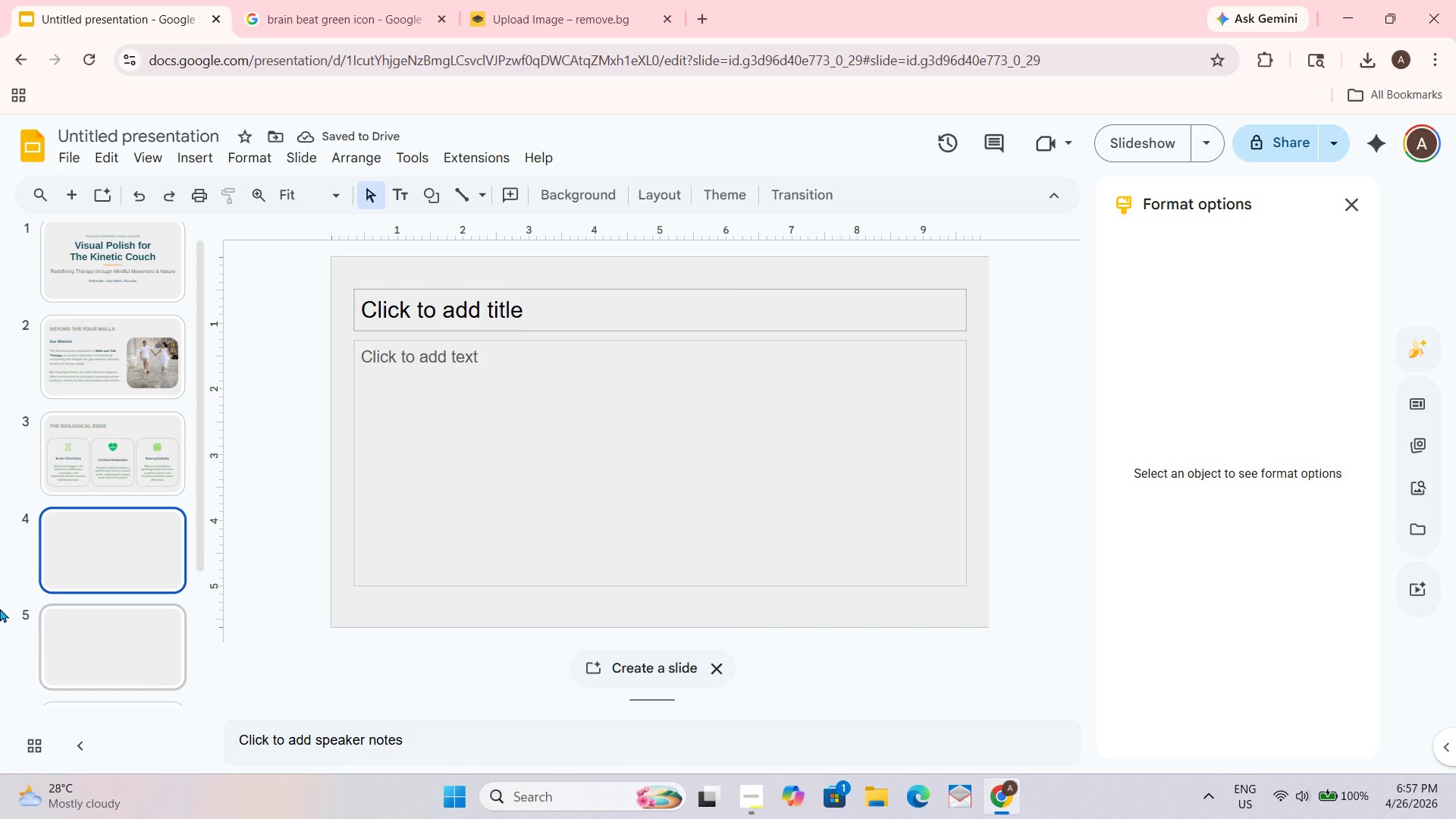 
scroll: coordinate [62, 515], scroll_direction: up, amount: 1.0
 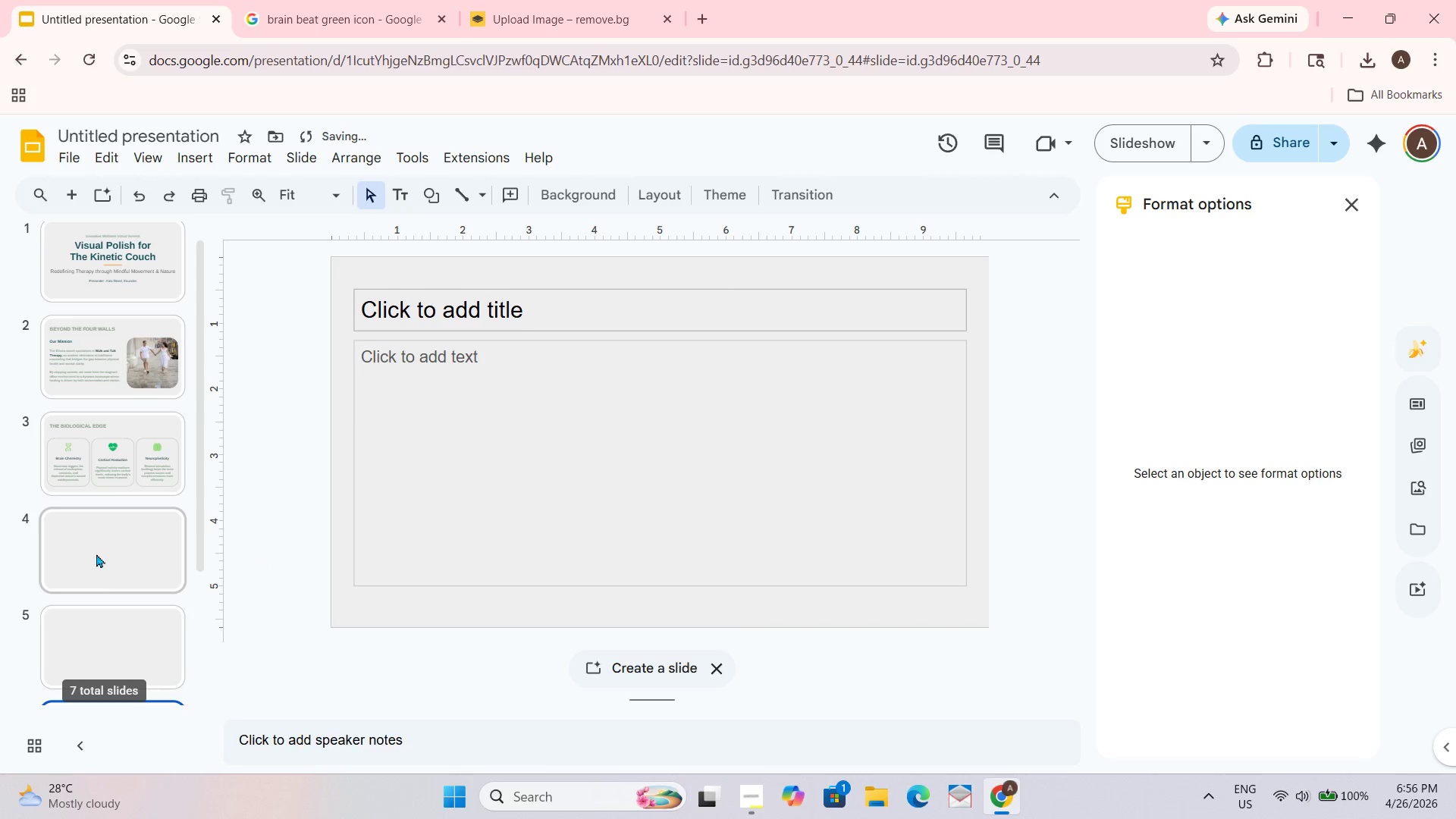 
wait(8.29)
 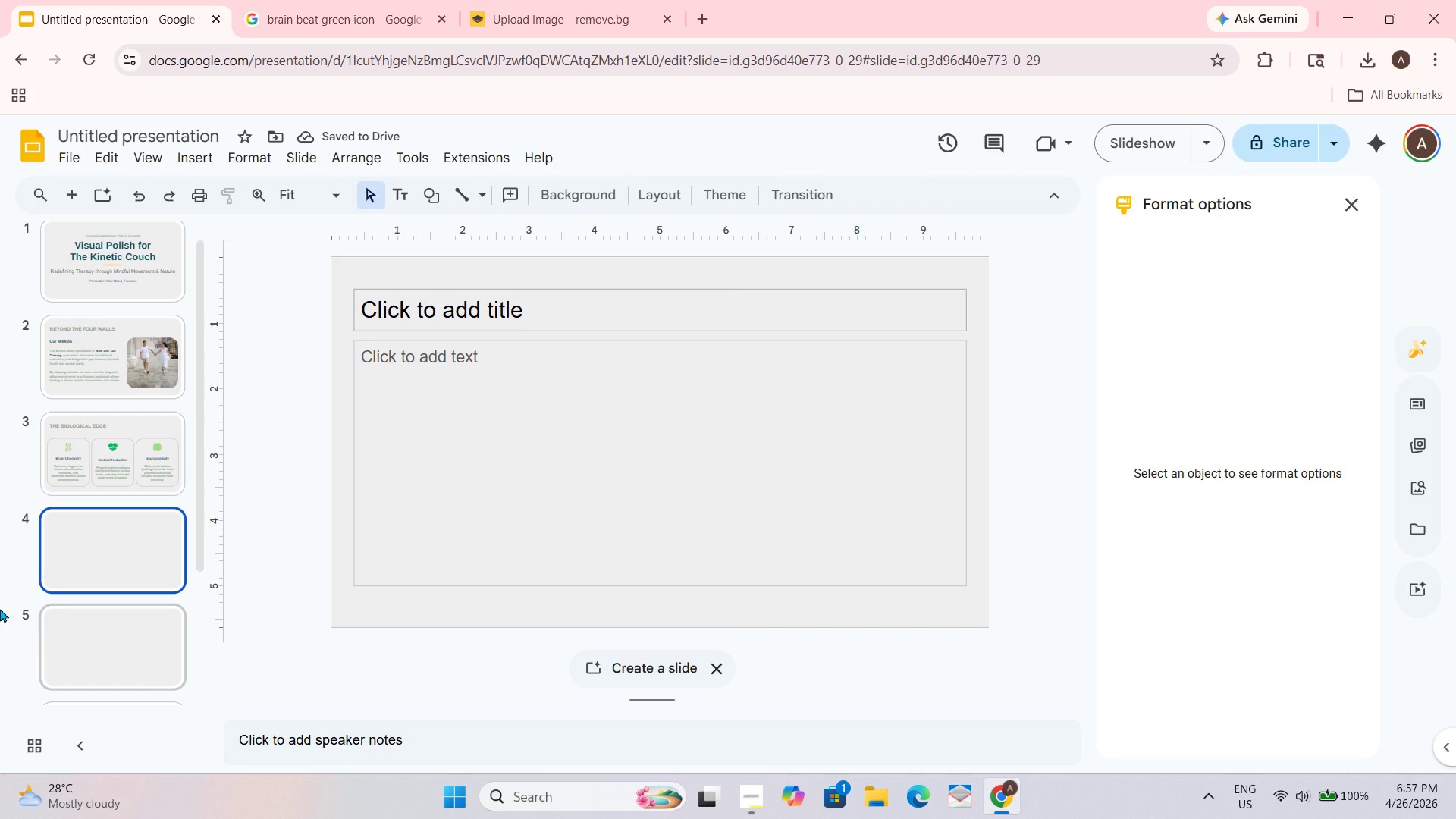 
left_click([396, 282])
 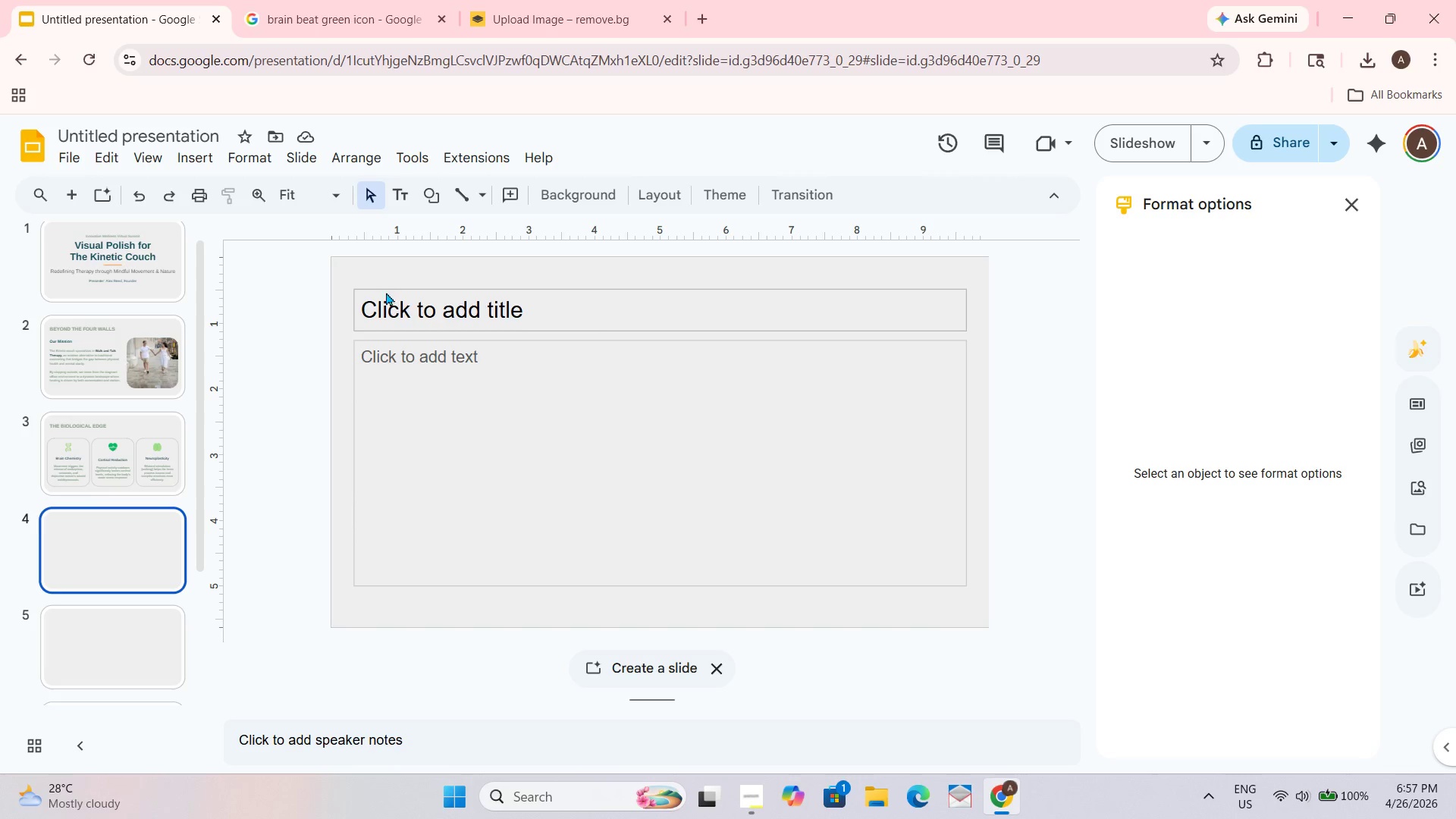 
key(Backspace)
 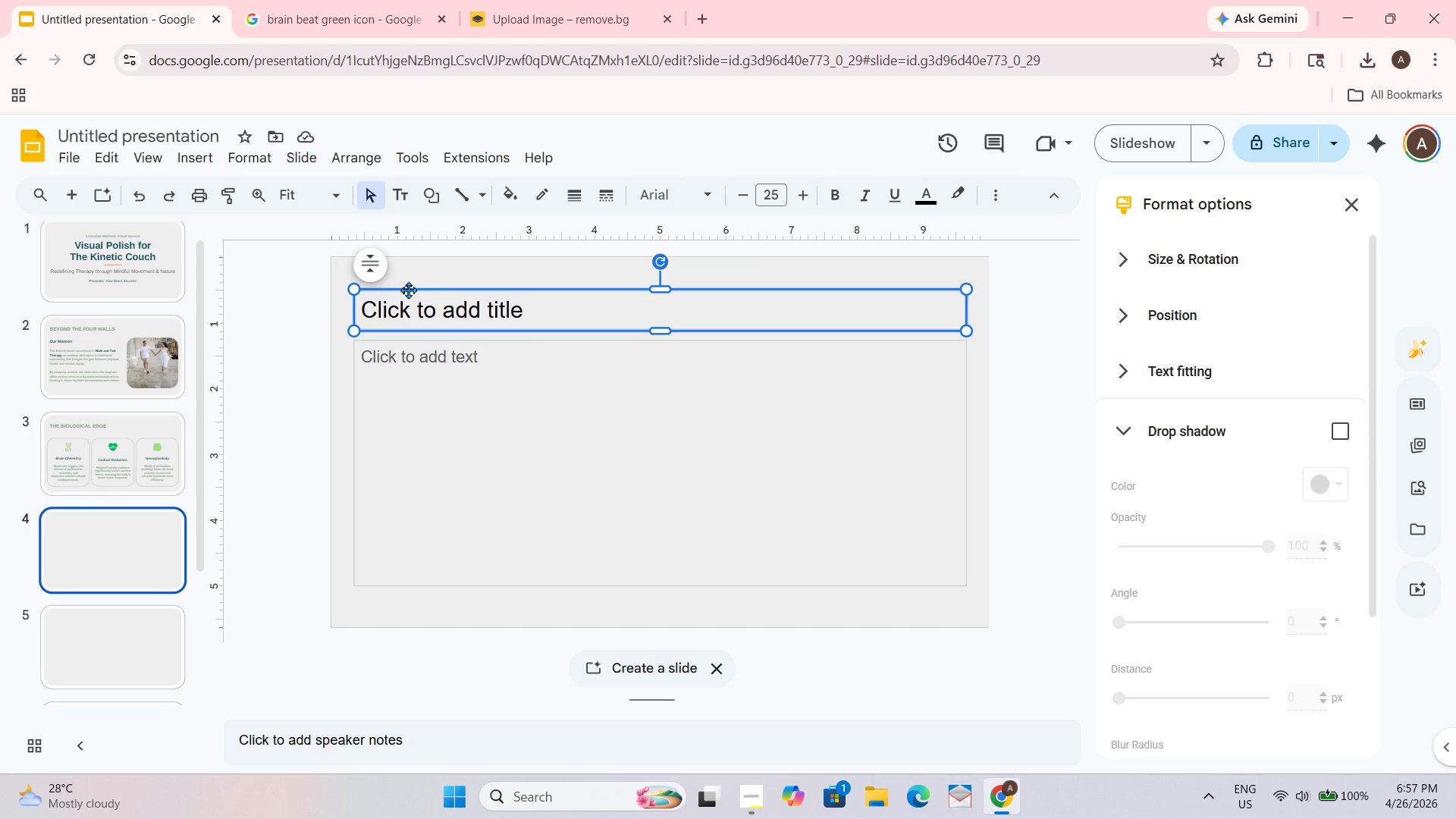 
key(Backspace)
 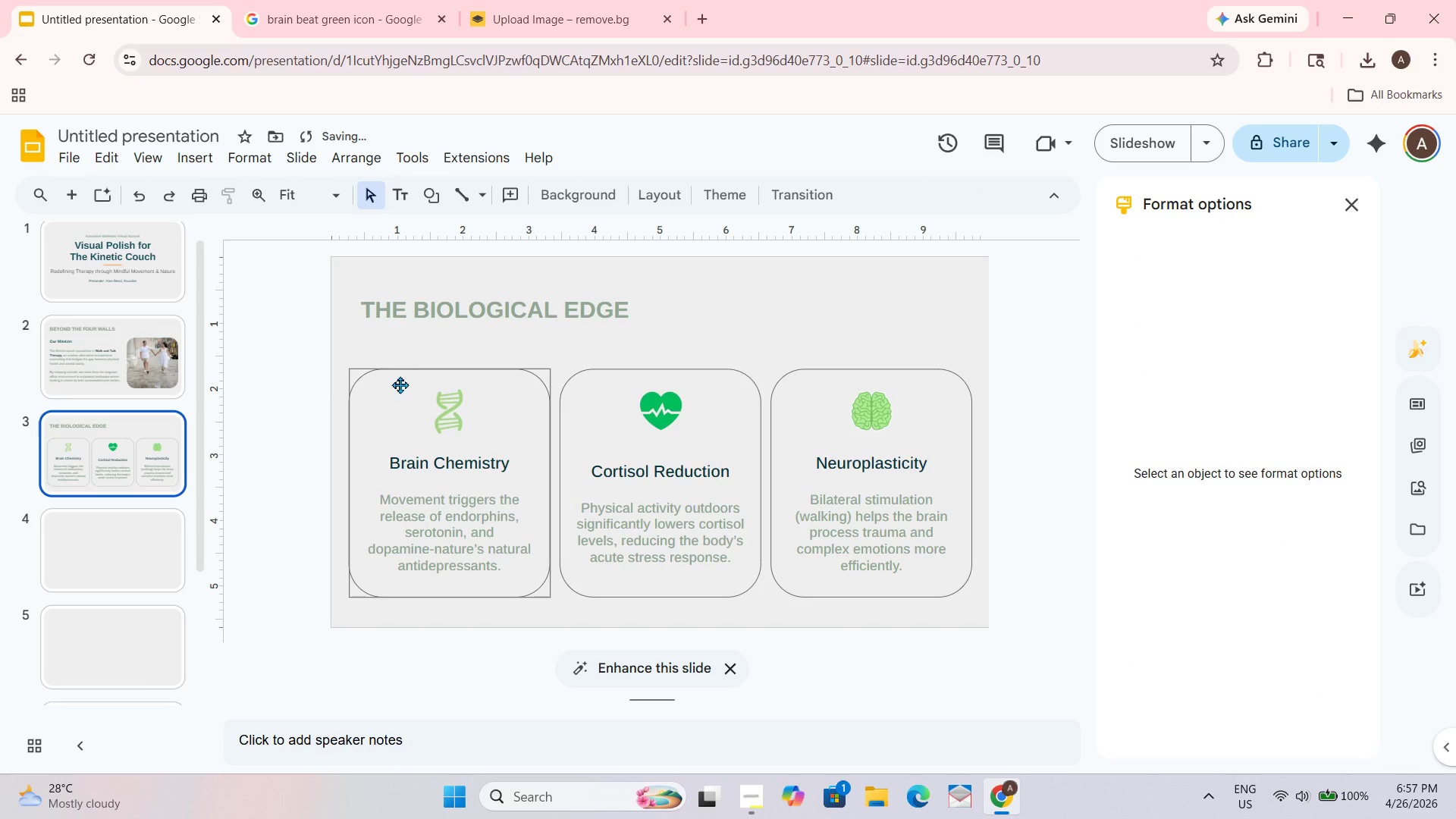 
left_click([408, 315])
 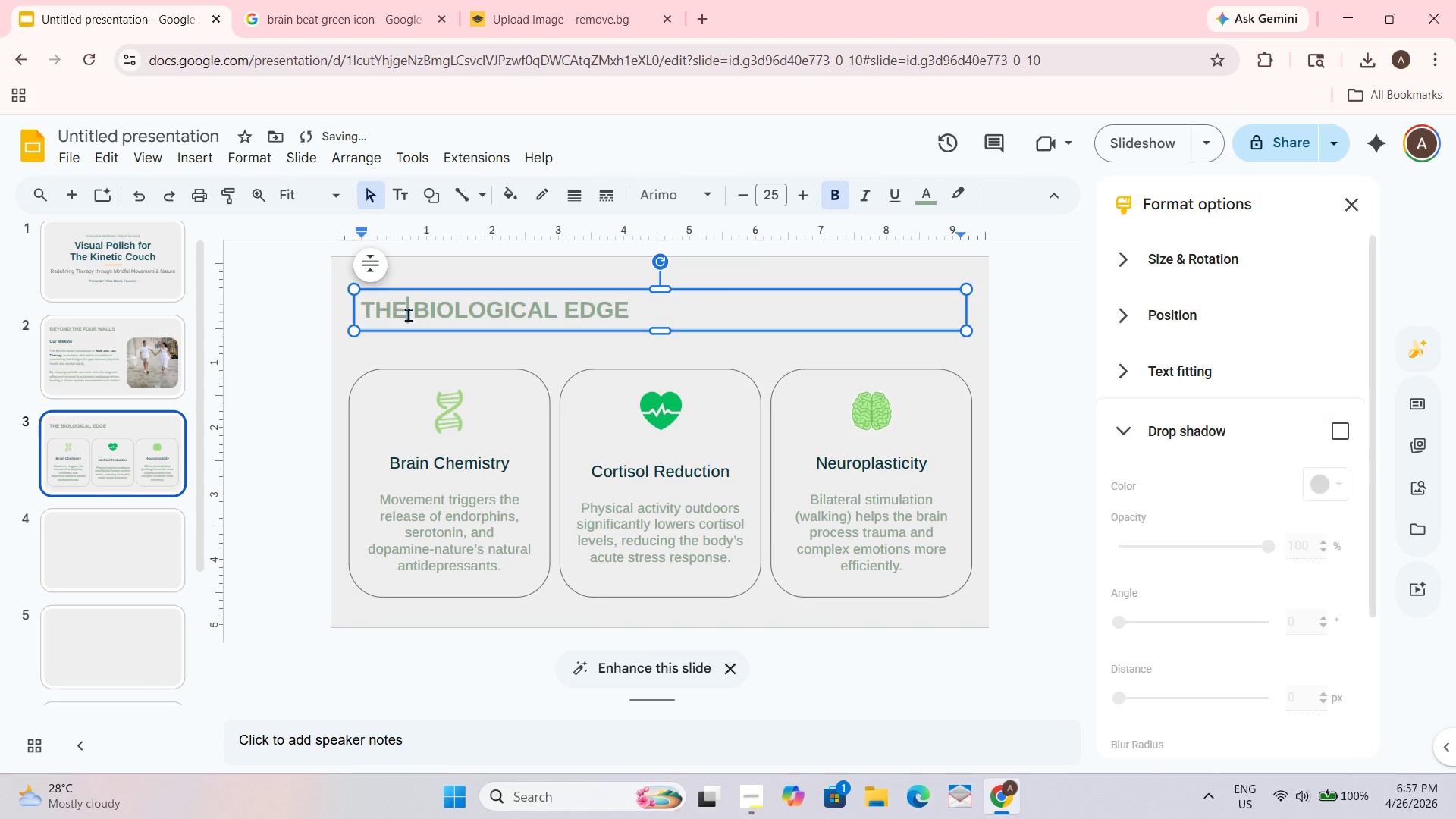 
key(Control+ControlLeft)
 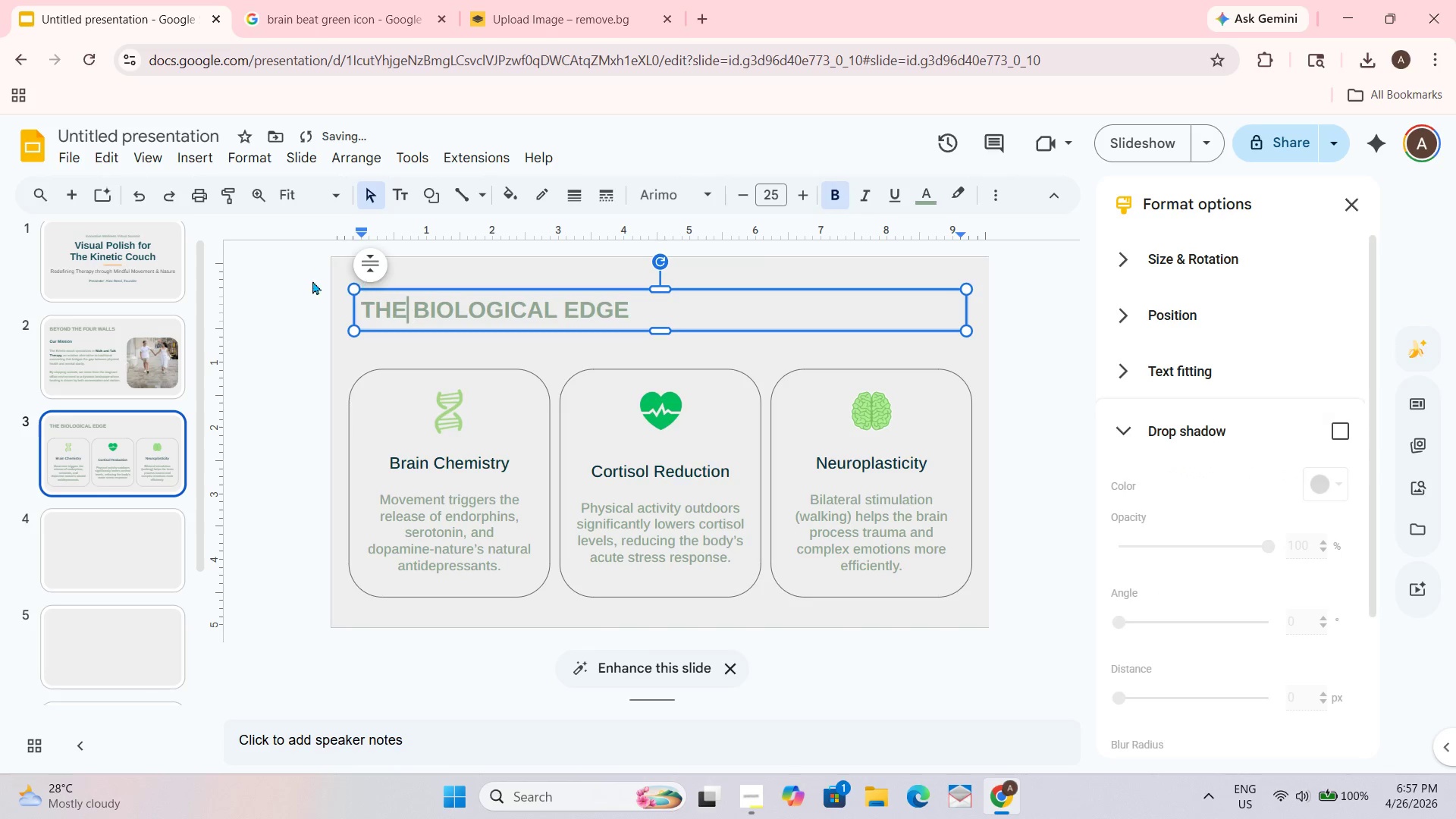 
left_click([286, 309])
 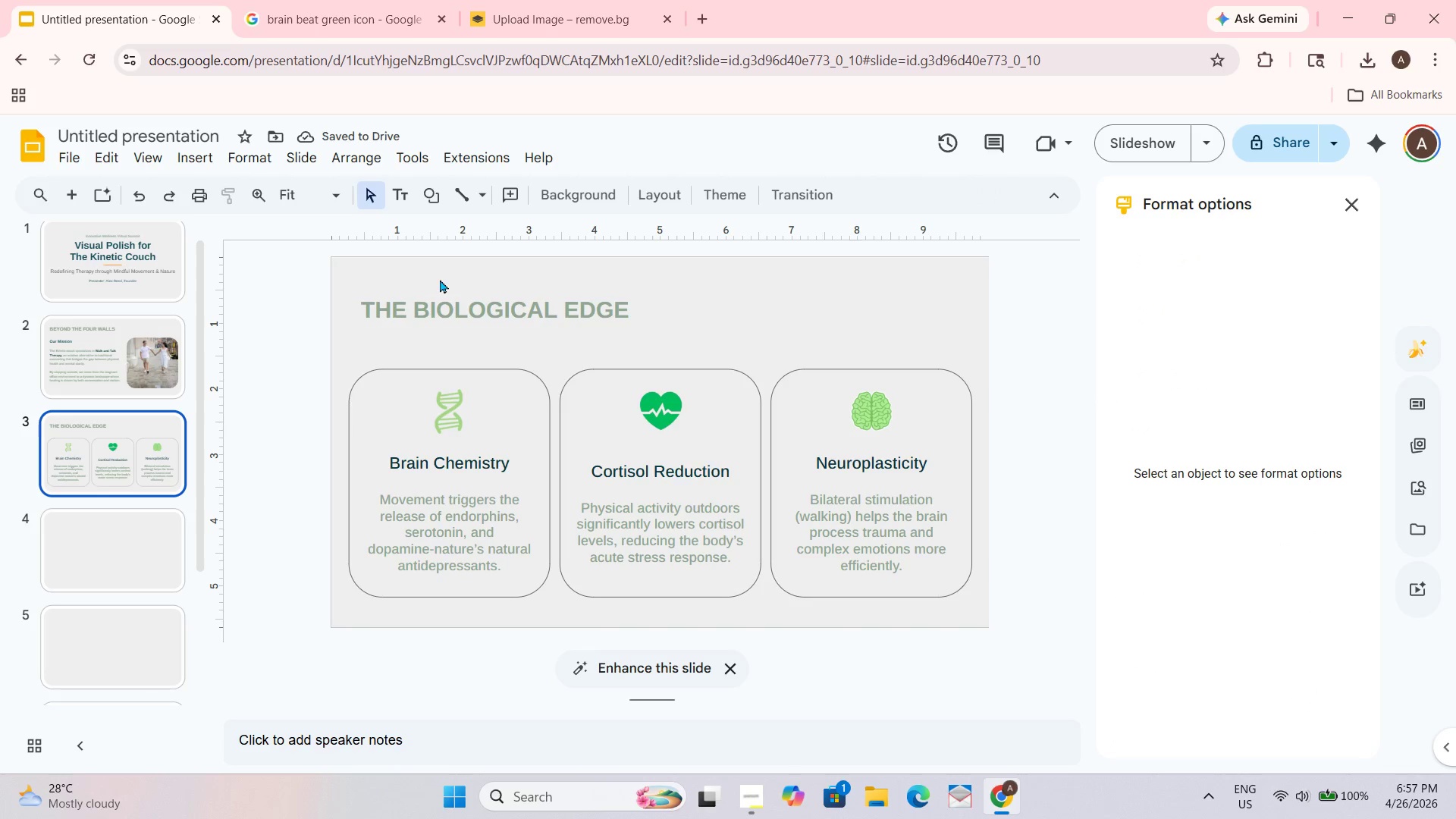 
left_click([444, 296])
 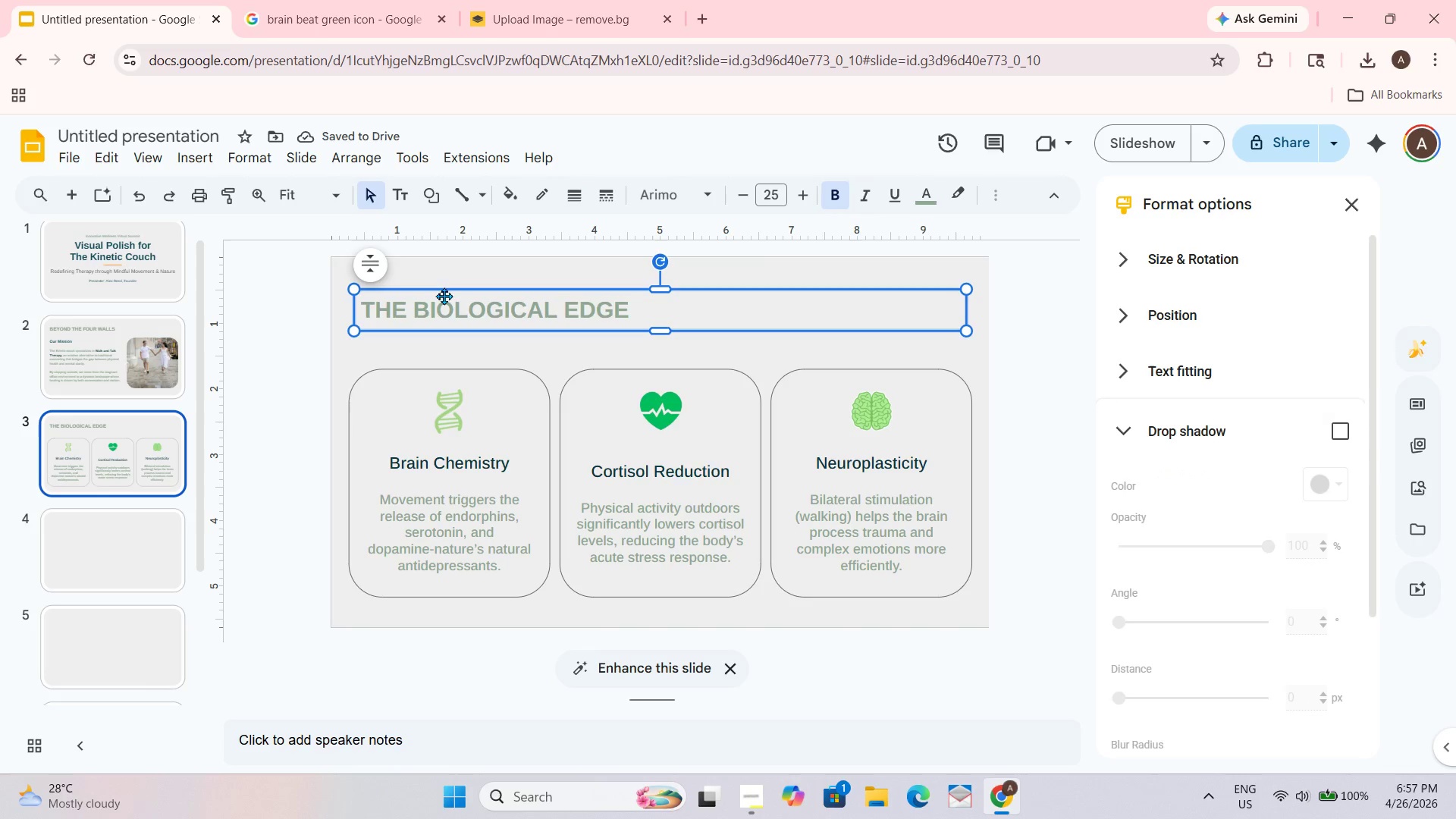 
key(Control+C)
 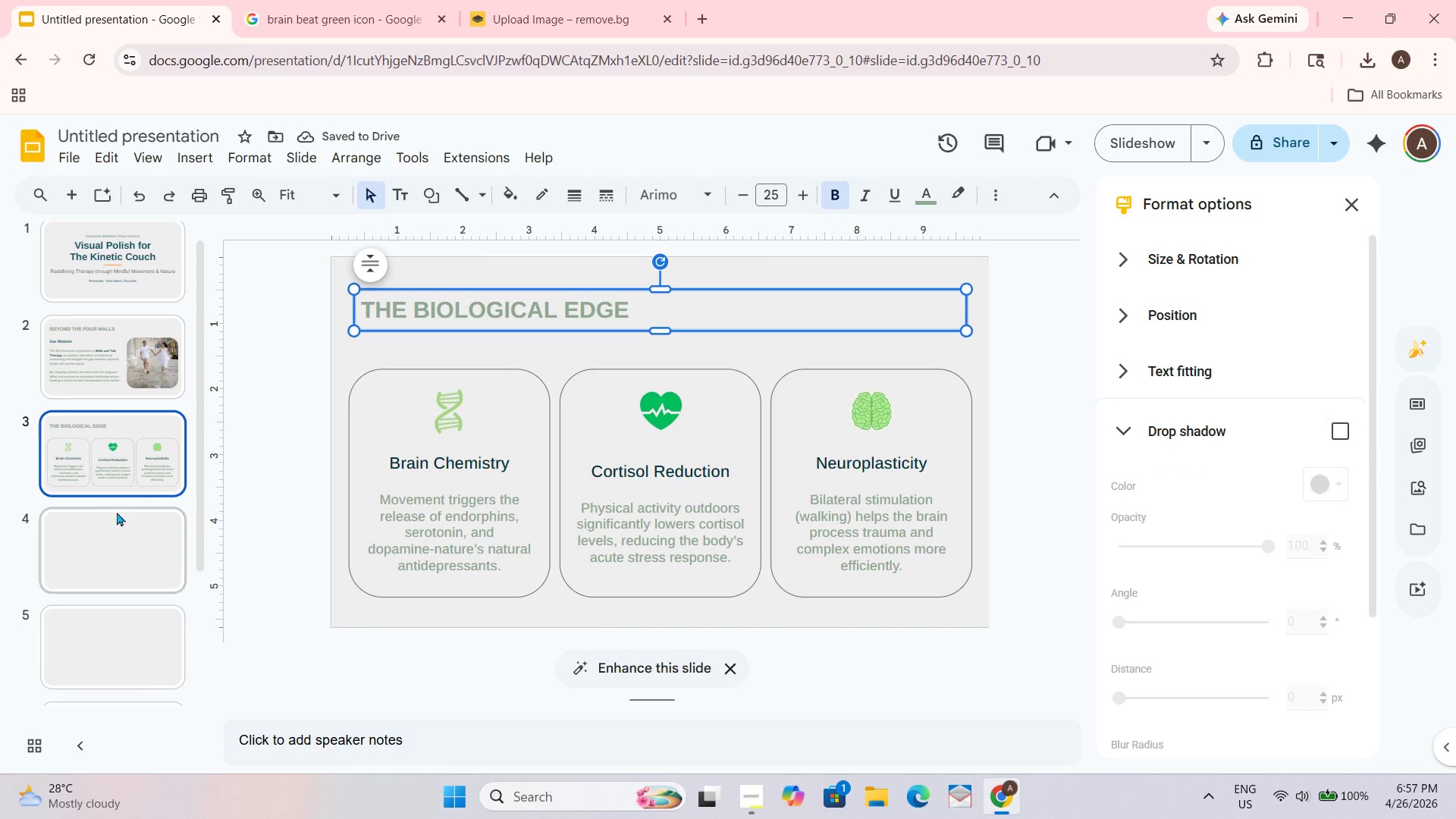 
left_click([93, 544])
 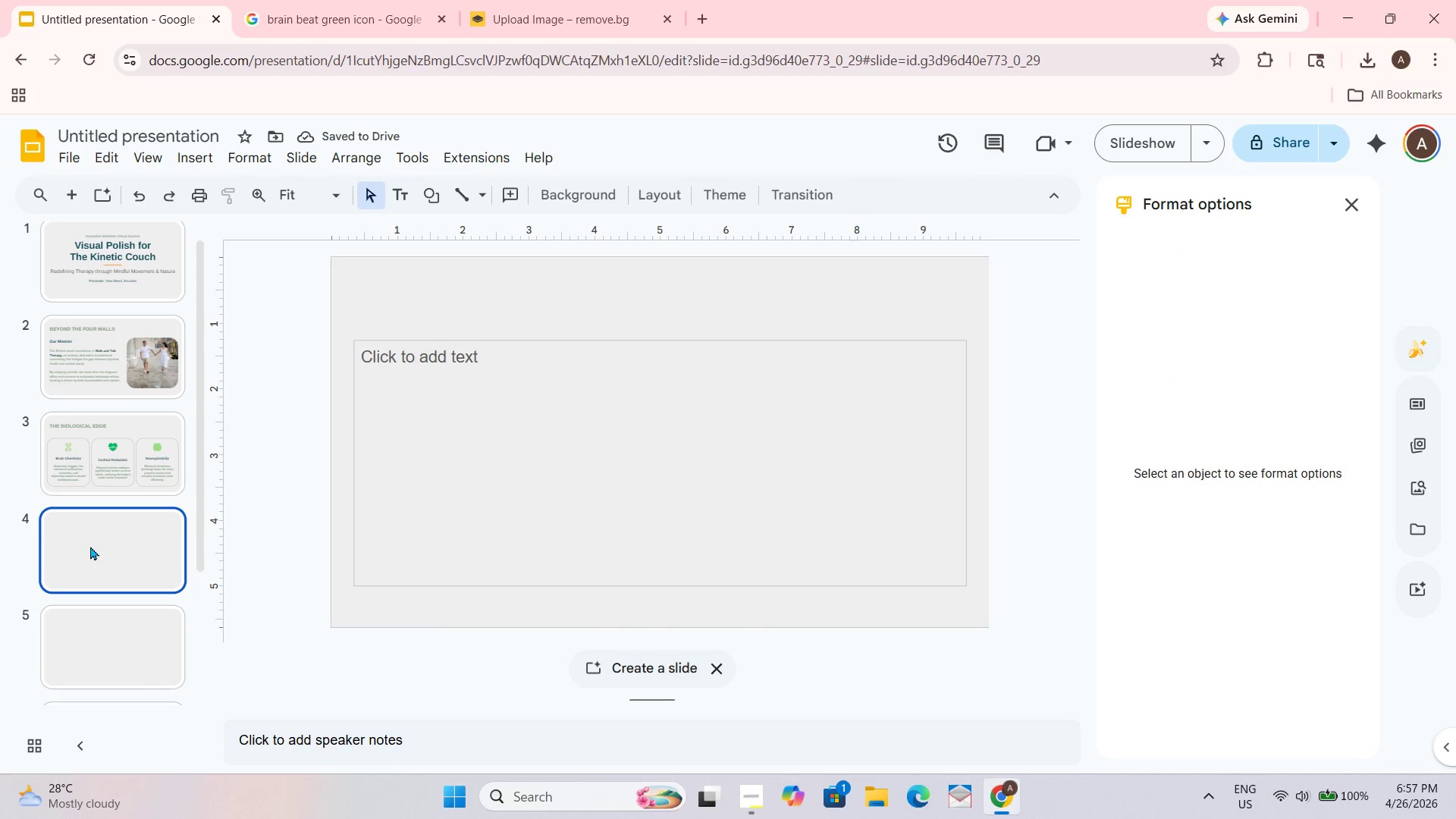 
key(Control+ControlLeft)
 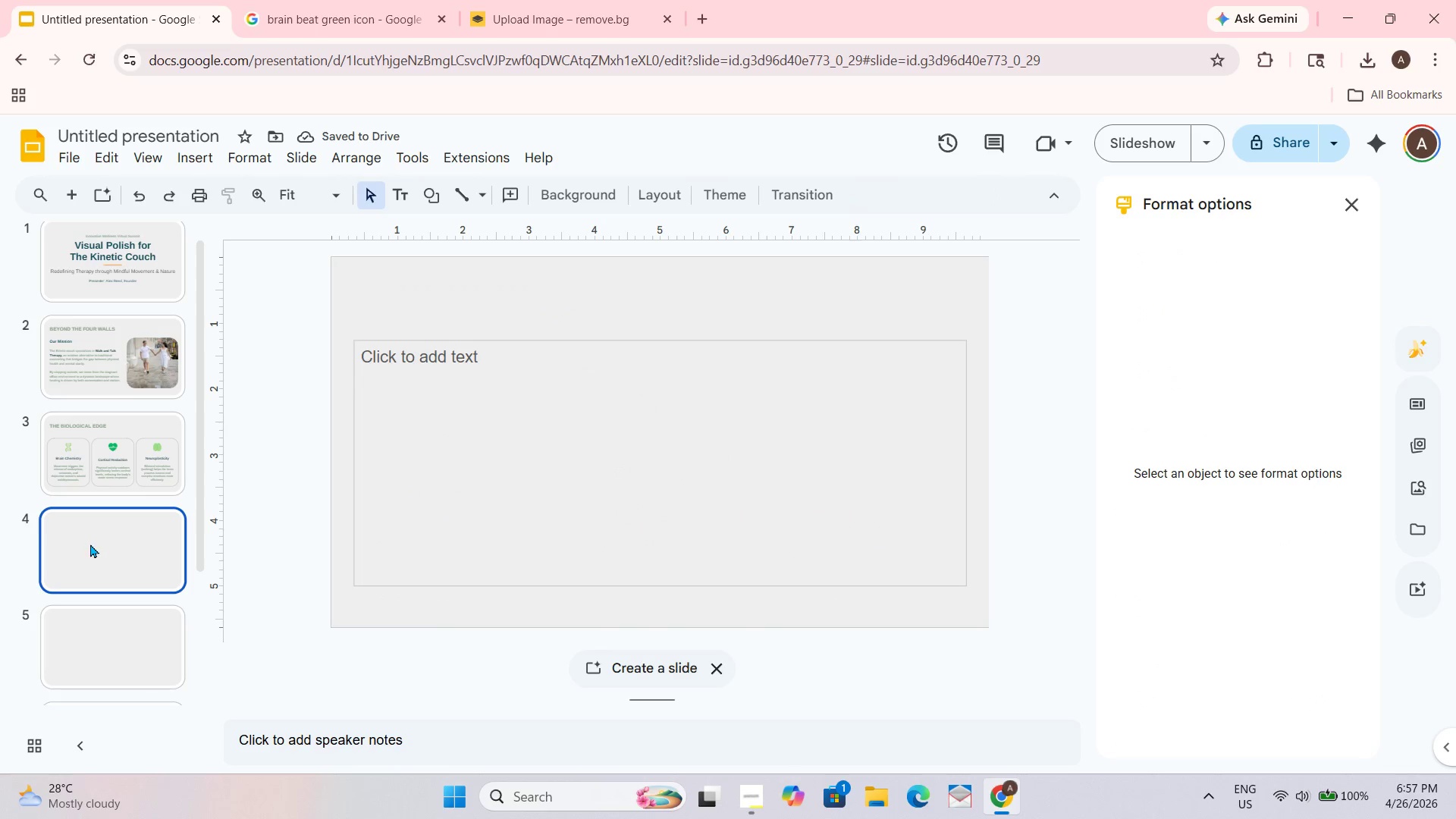 
key(Control+V)
 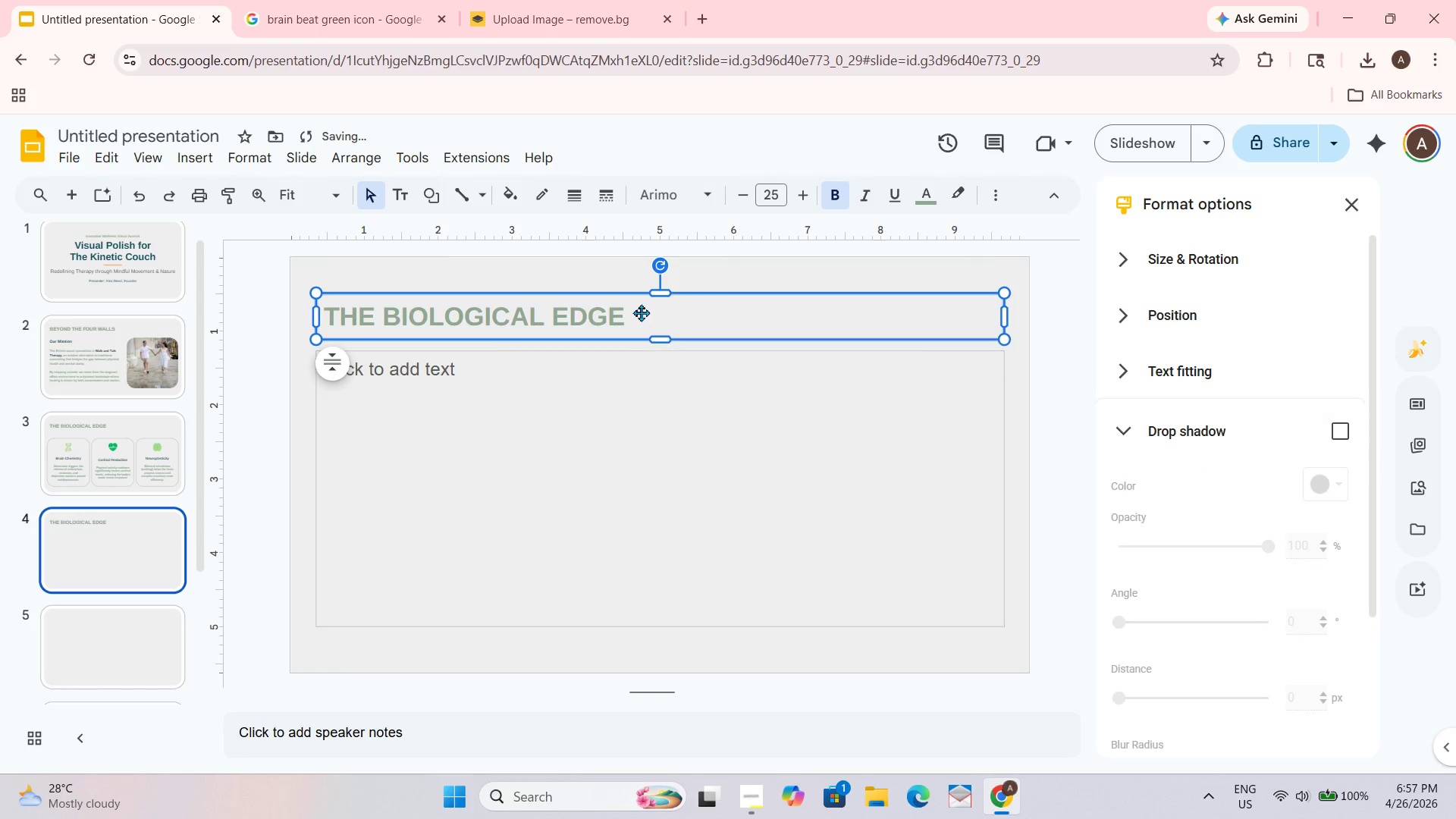 
left_click([629, 318])
 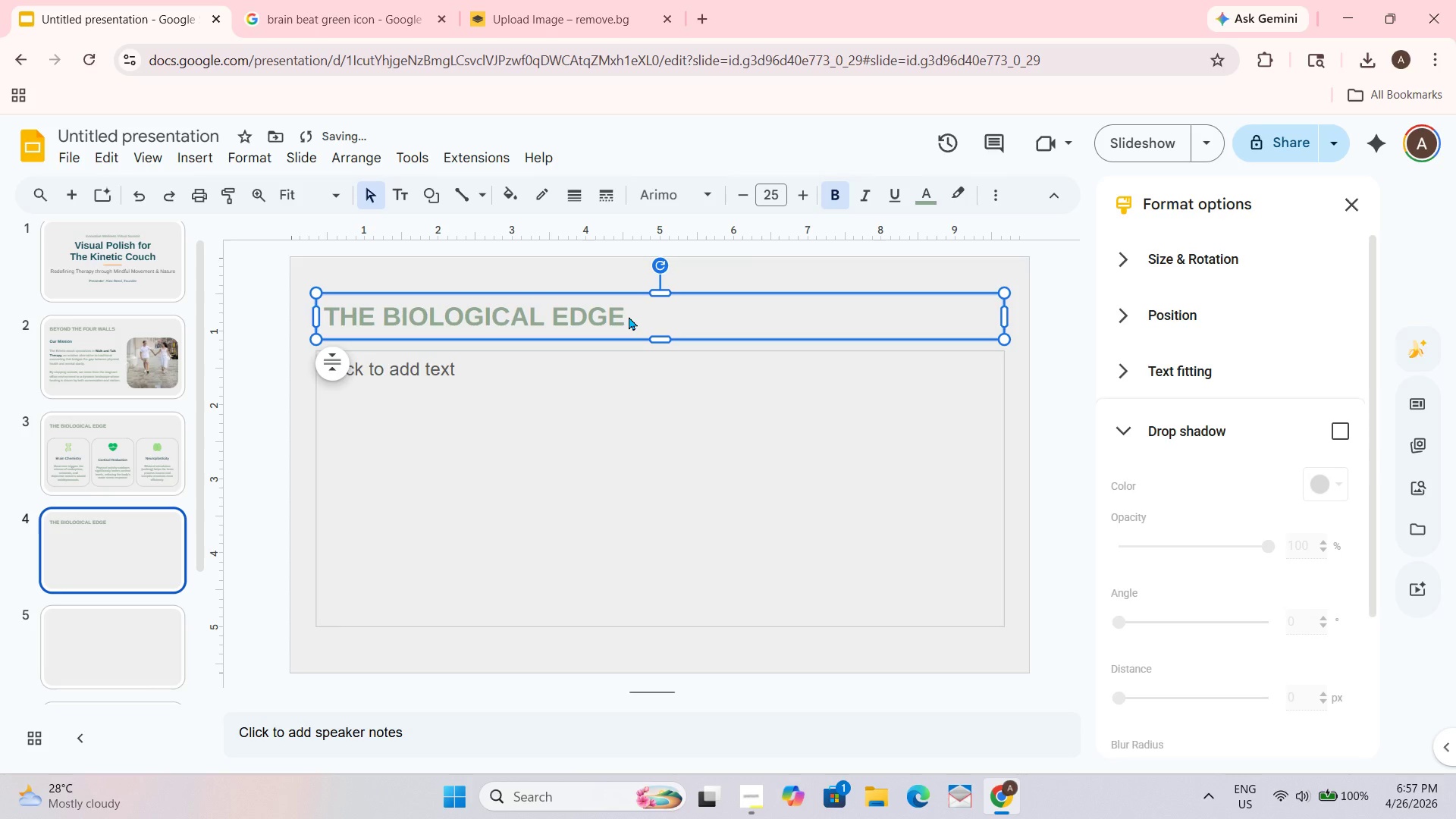 
left_click_drag(start_coordinate=[629, 316], to_coordinate=[345, 306])
 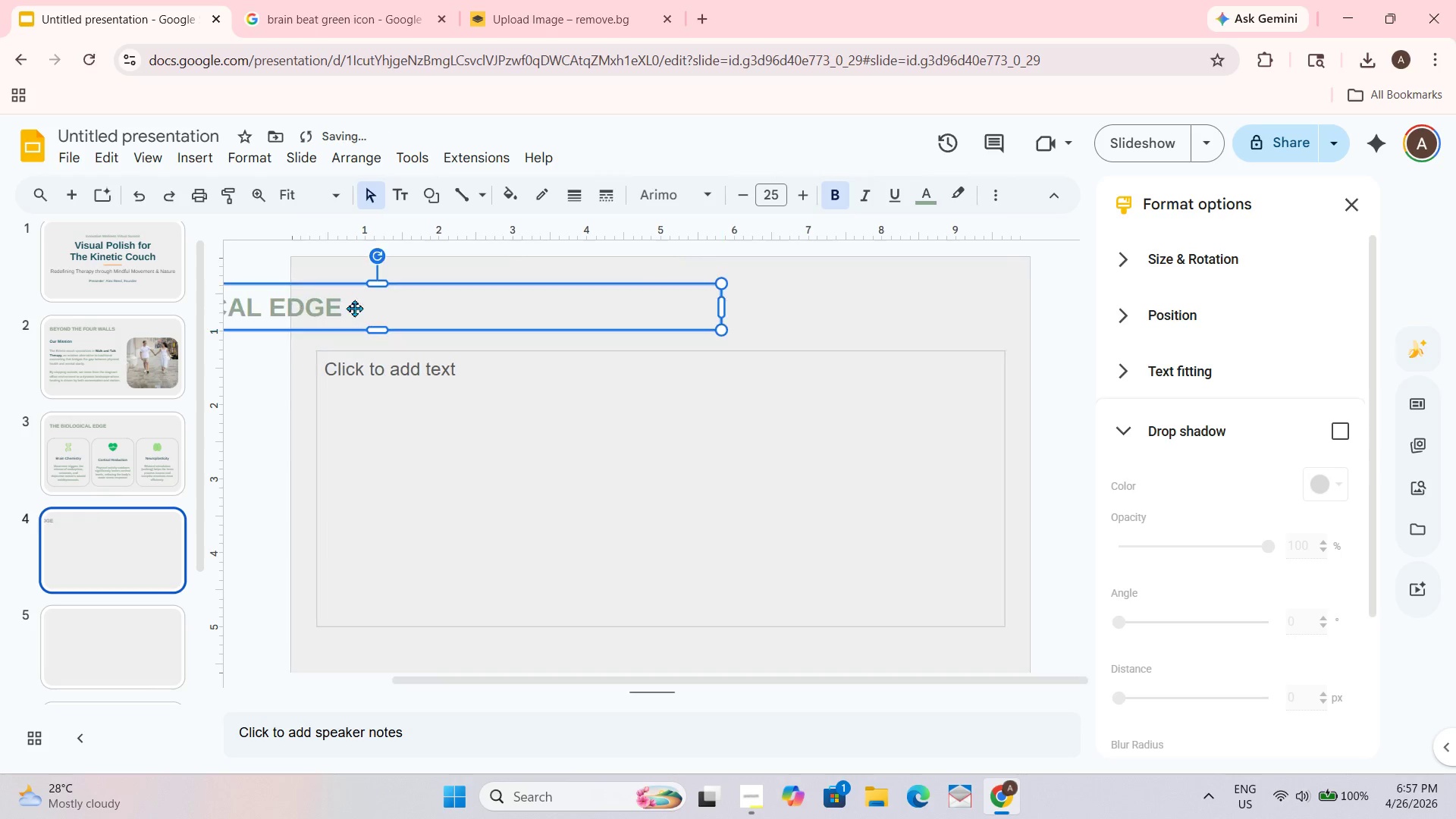 
key(Control+Z)
 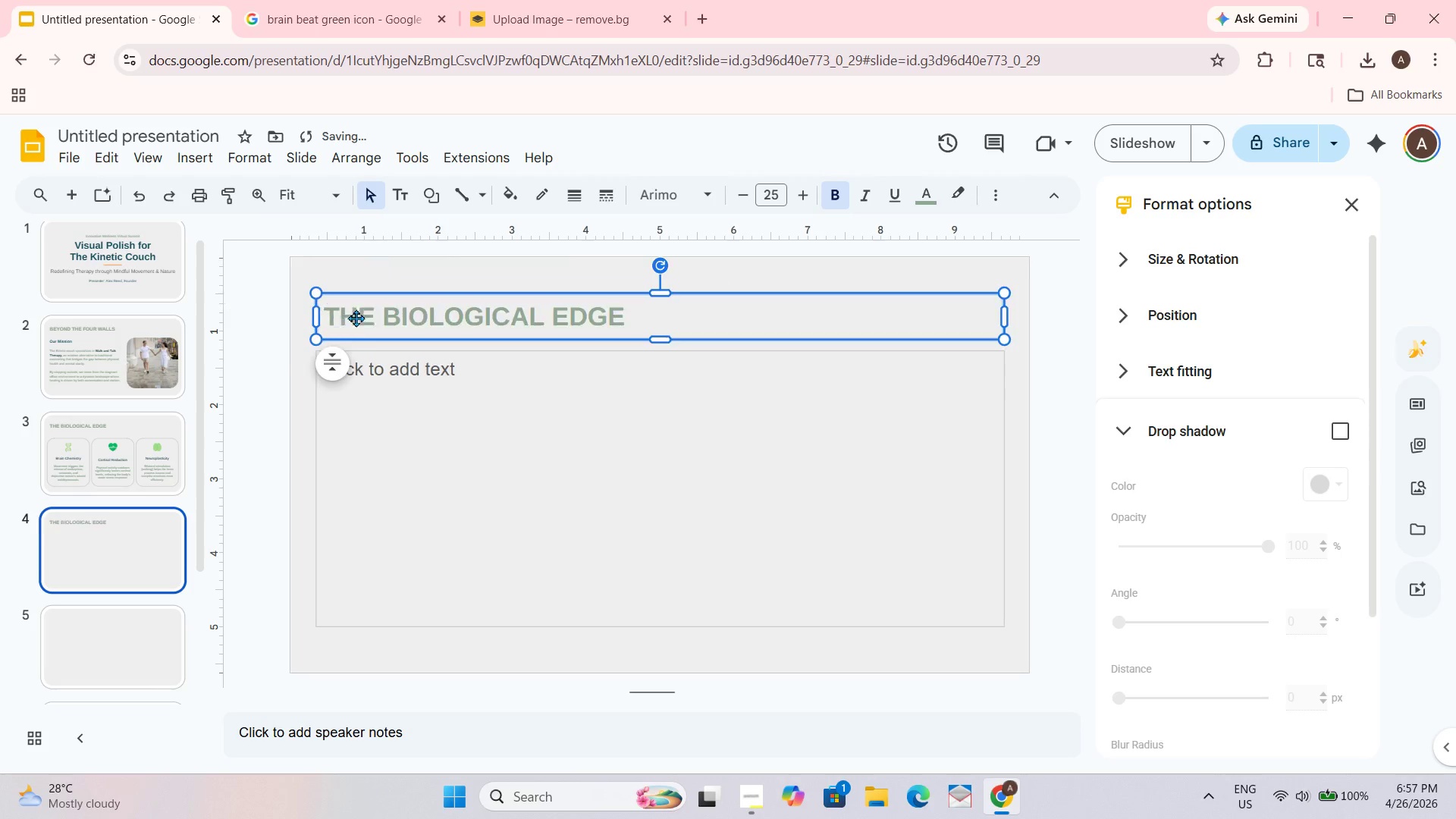 
key(Control+Shift+ShiftLeft)
 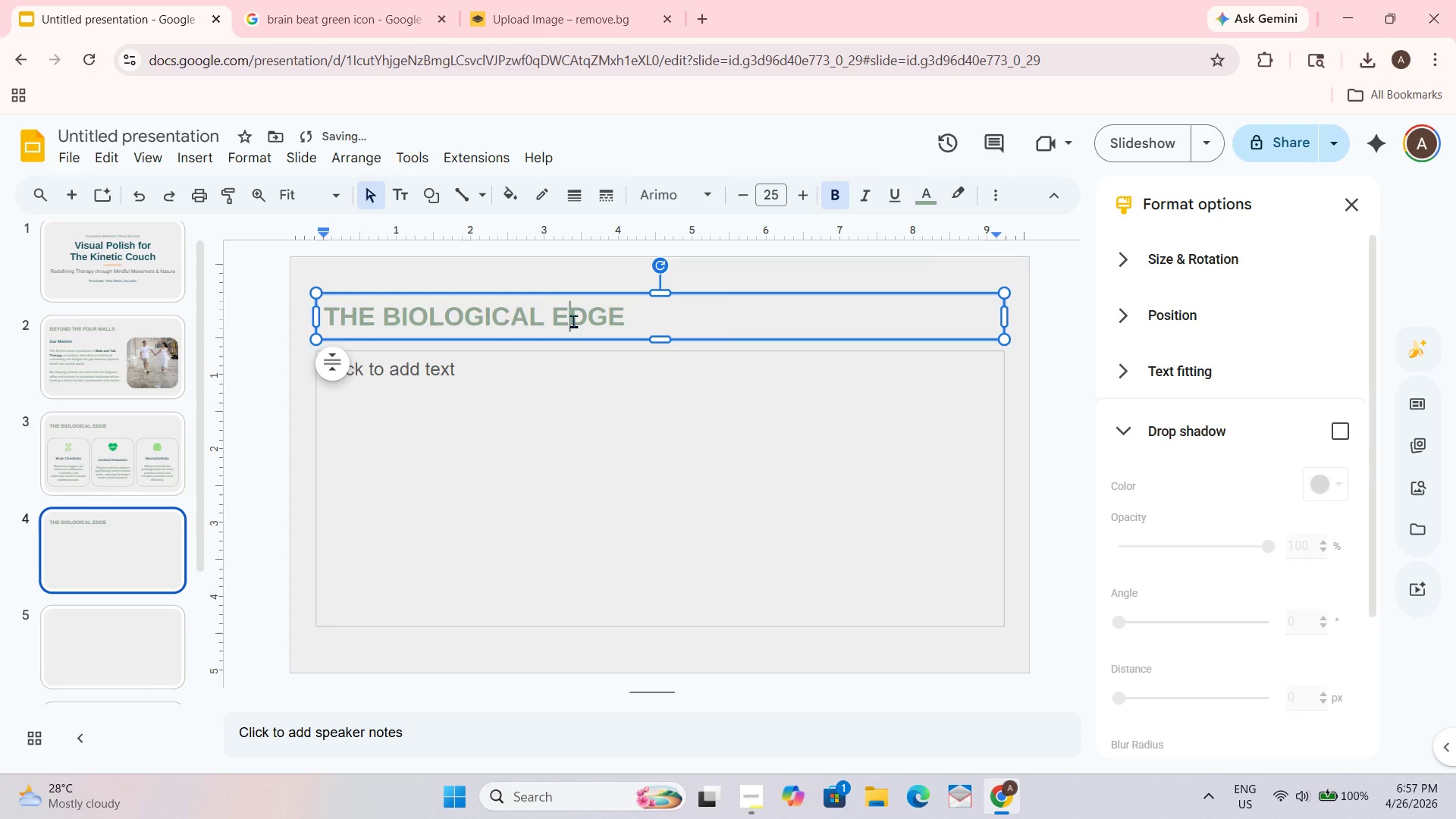 
key(Control+ControlLeft)
 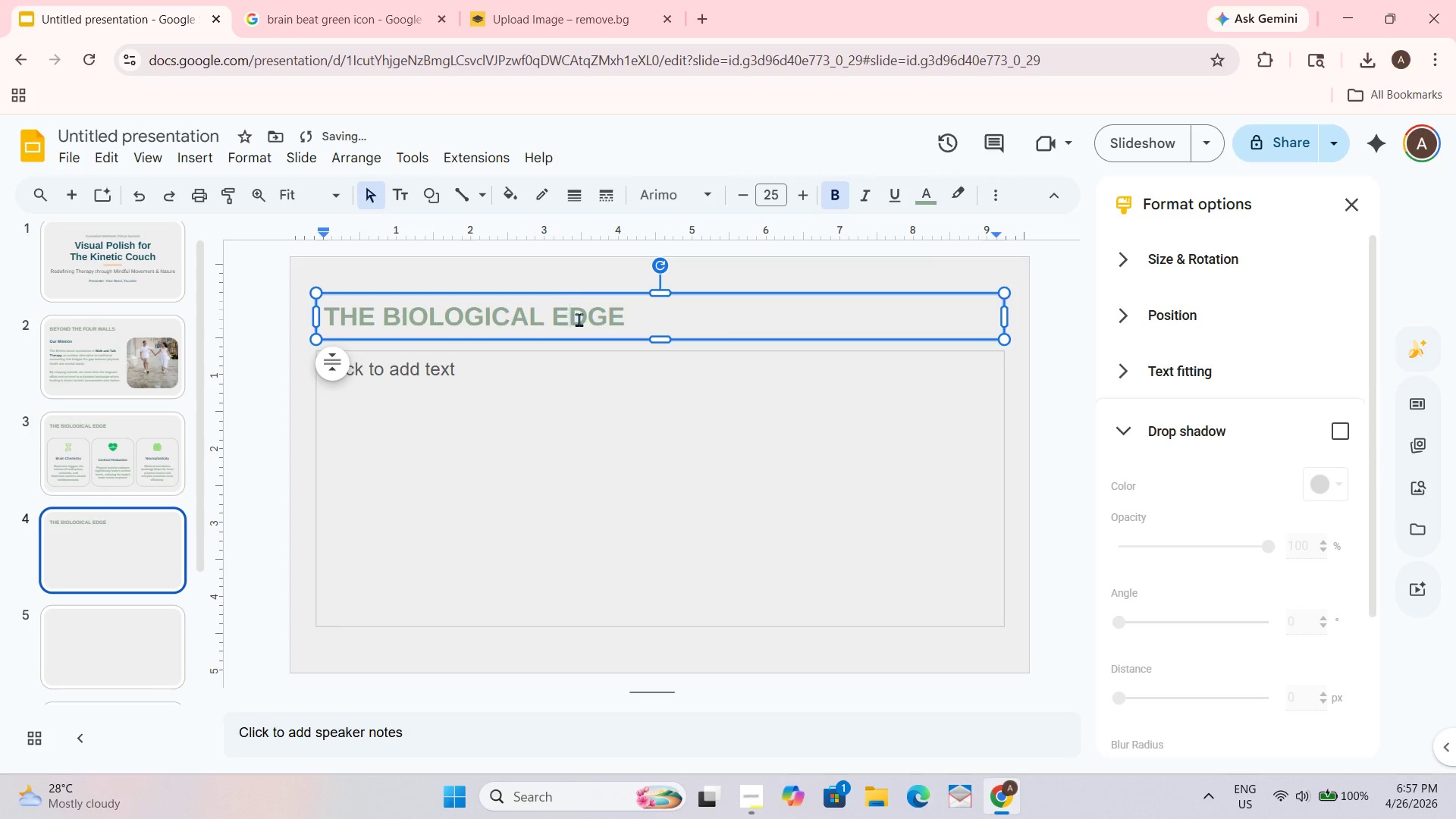 
key(Control+A)
 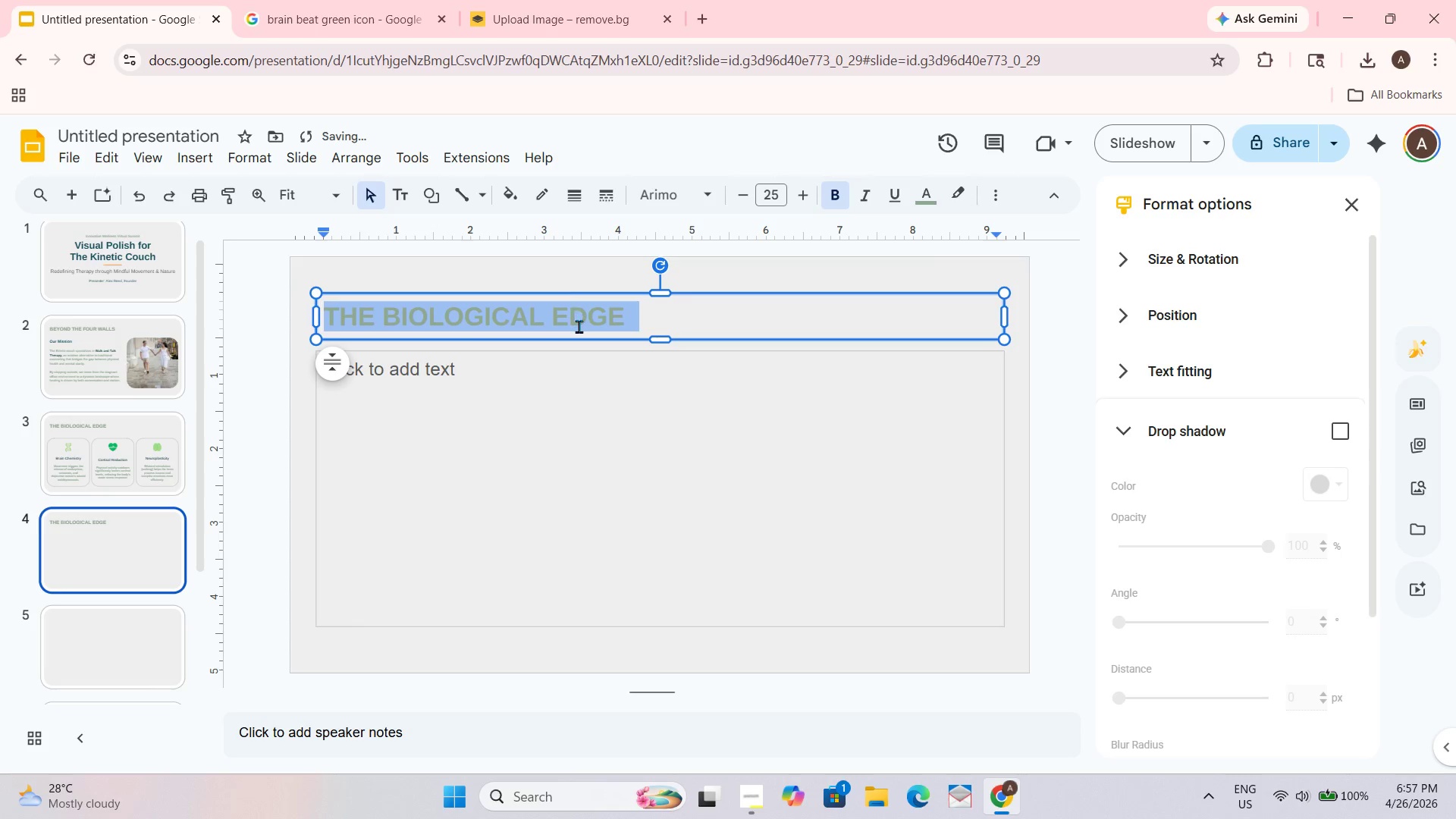 
hold_key(key=ShiftLeft, duration=0.5)
 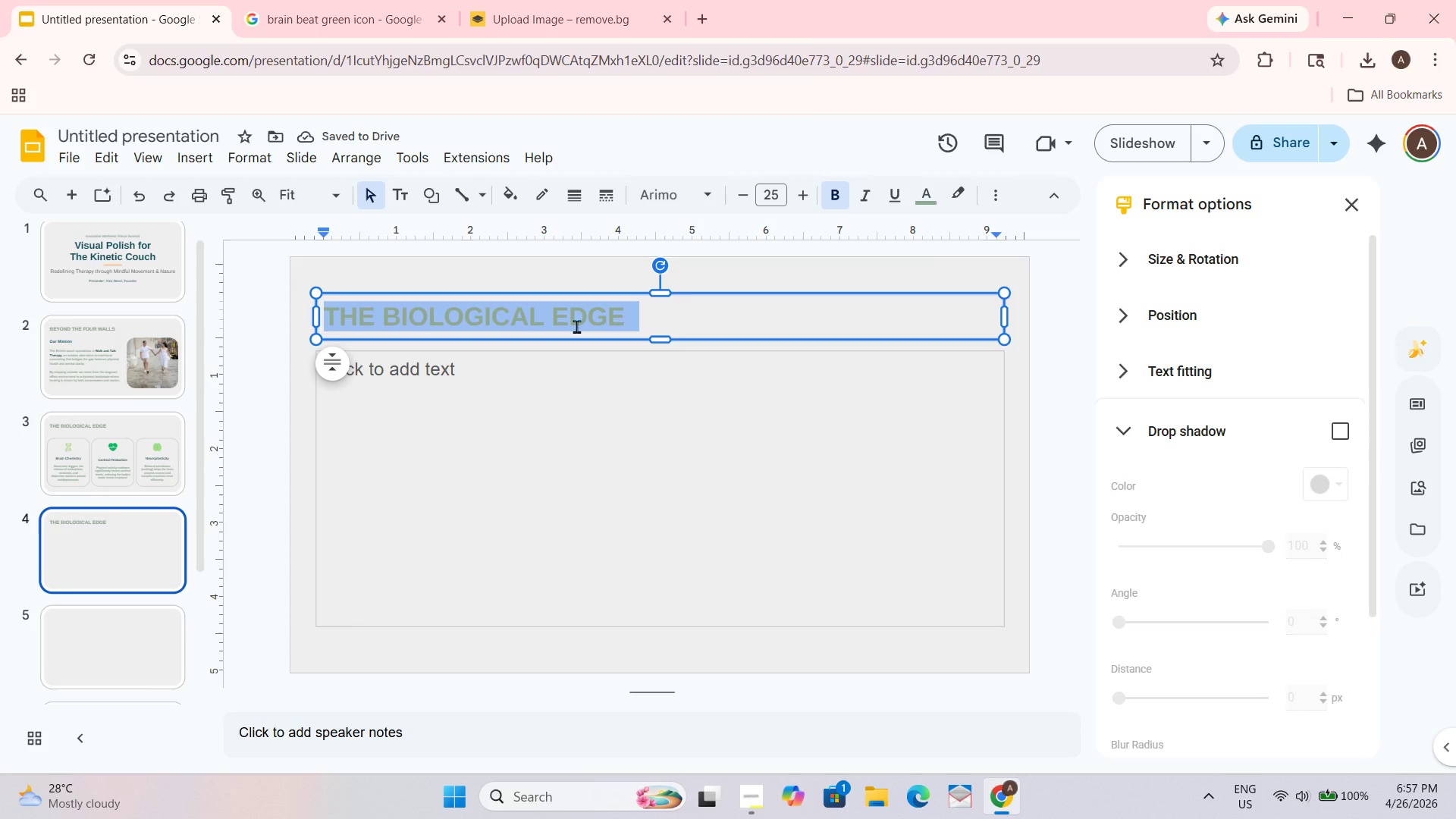 
type(PSYCHOLOGICAL IMPACT)
 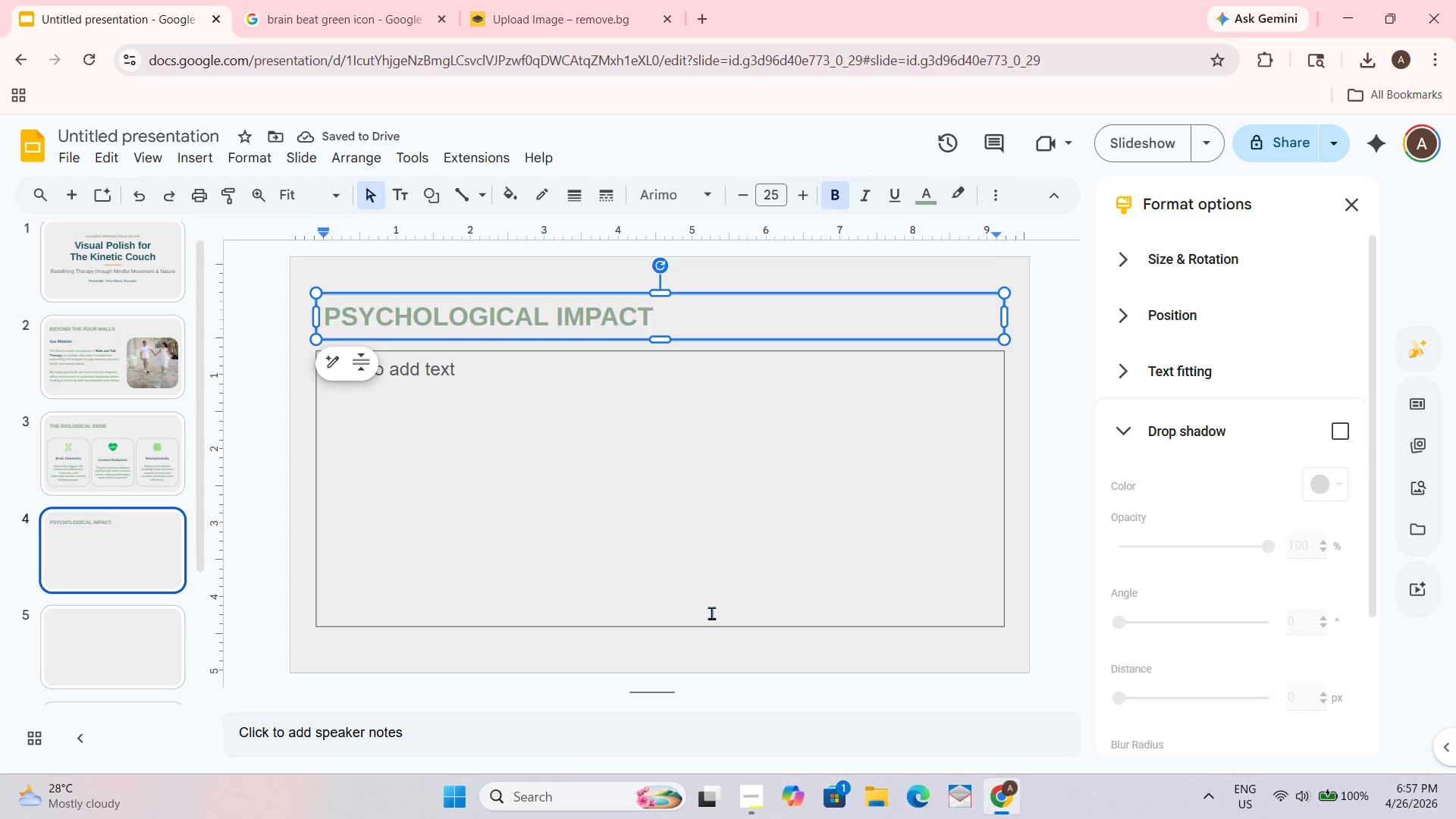 
left_click([717, 626])
 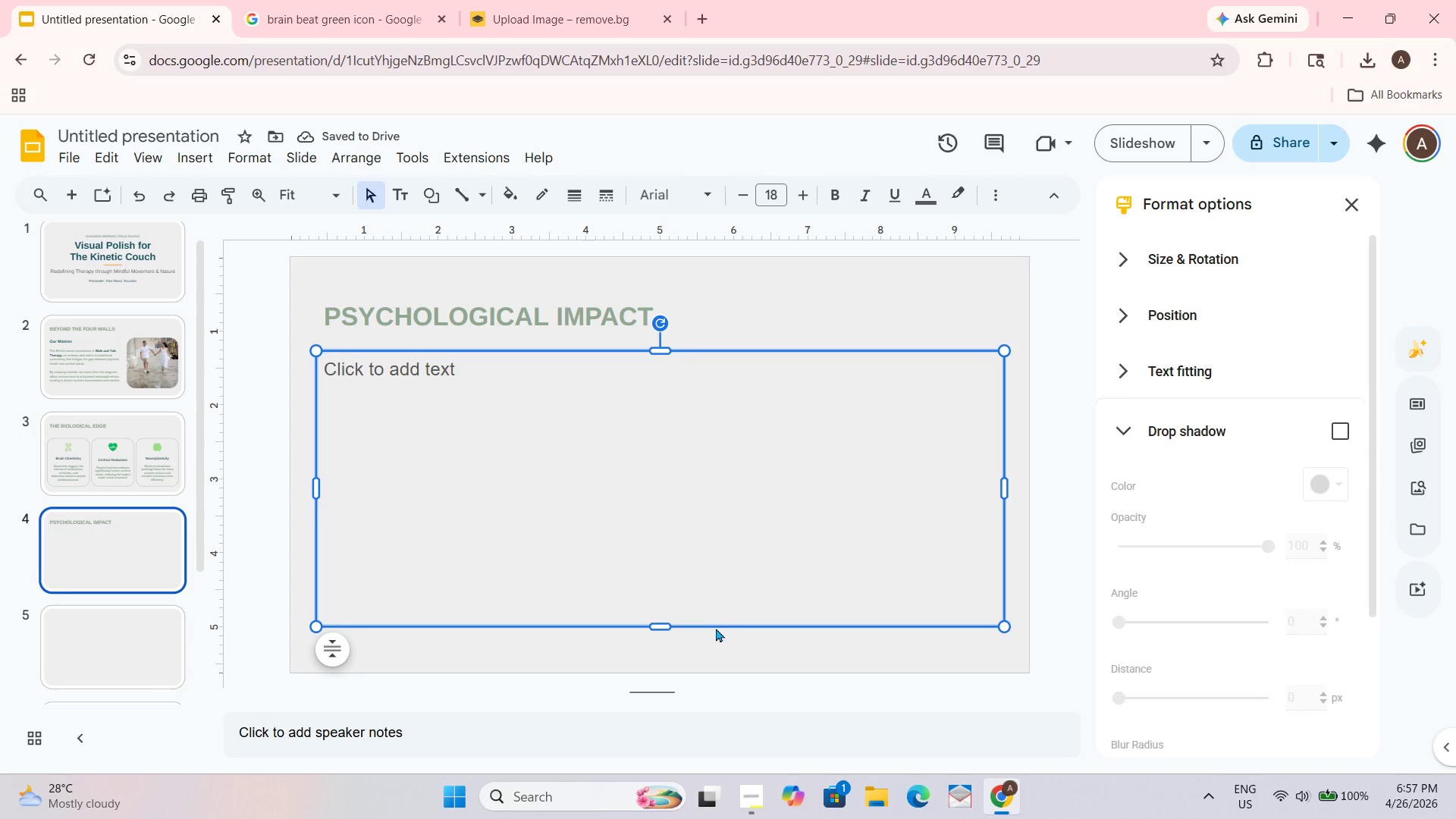 
key(Delete)
 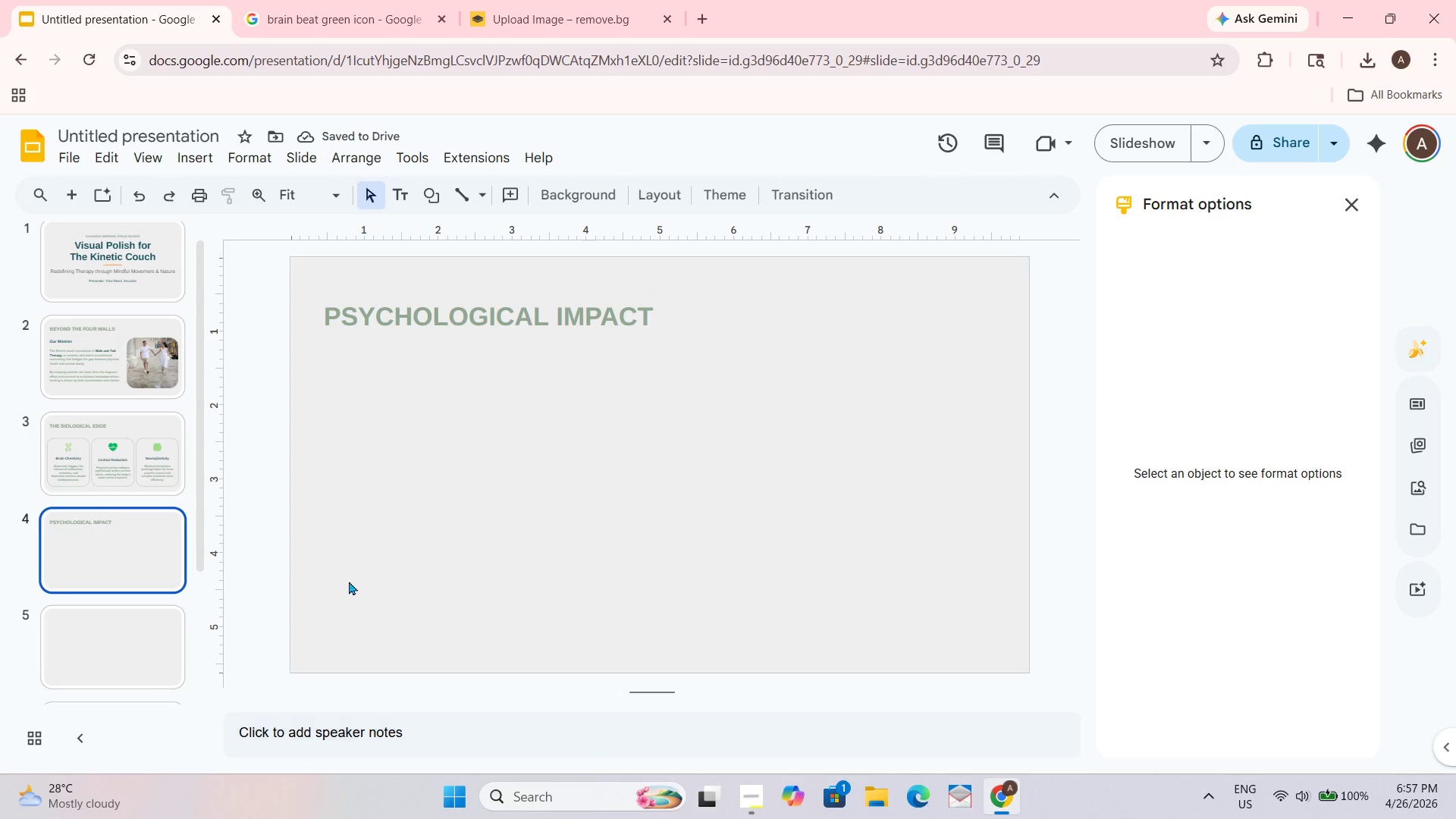 
wait(6.02)
 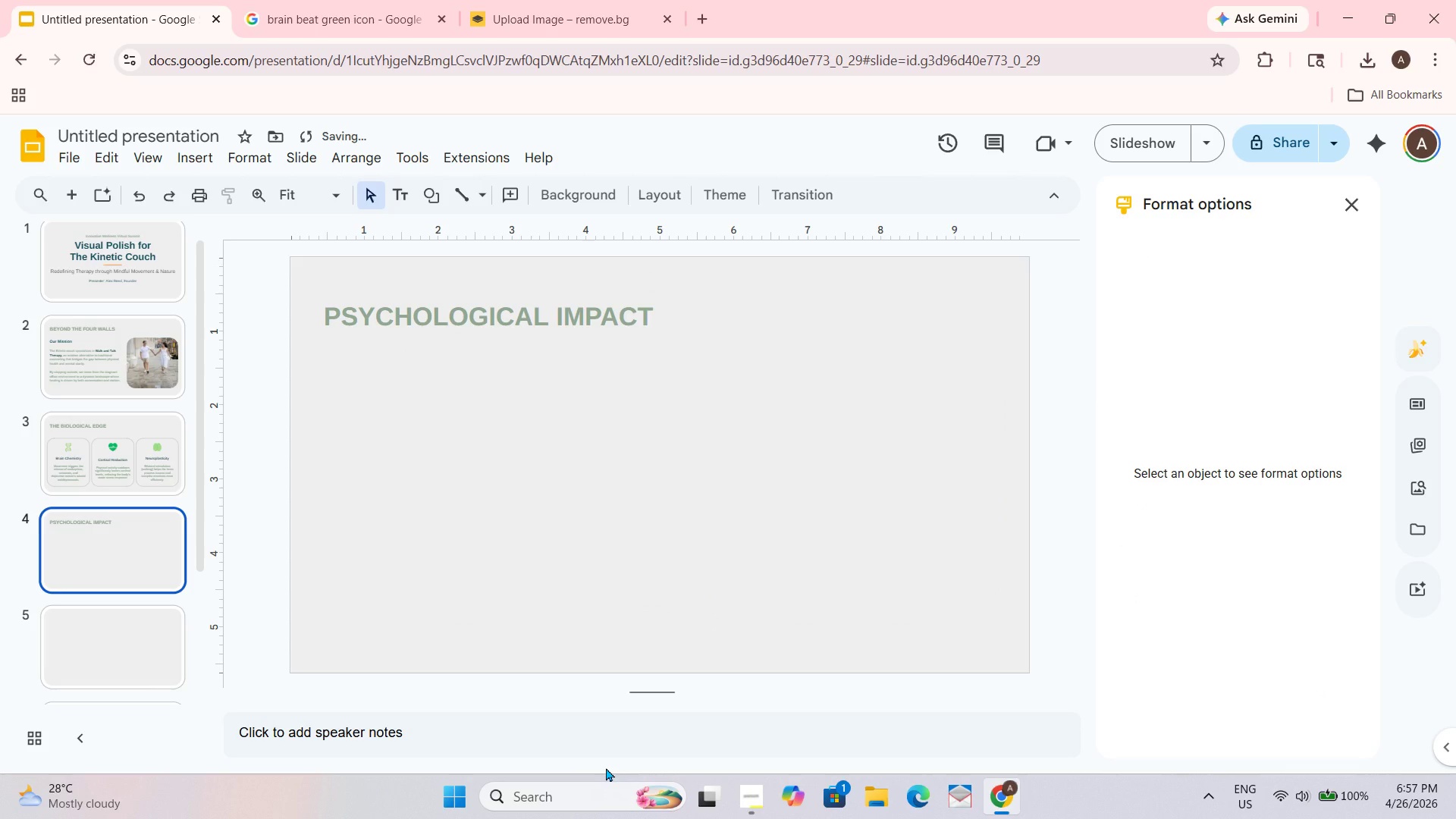 
left_click([329, 0])
 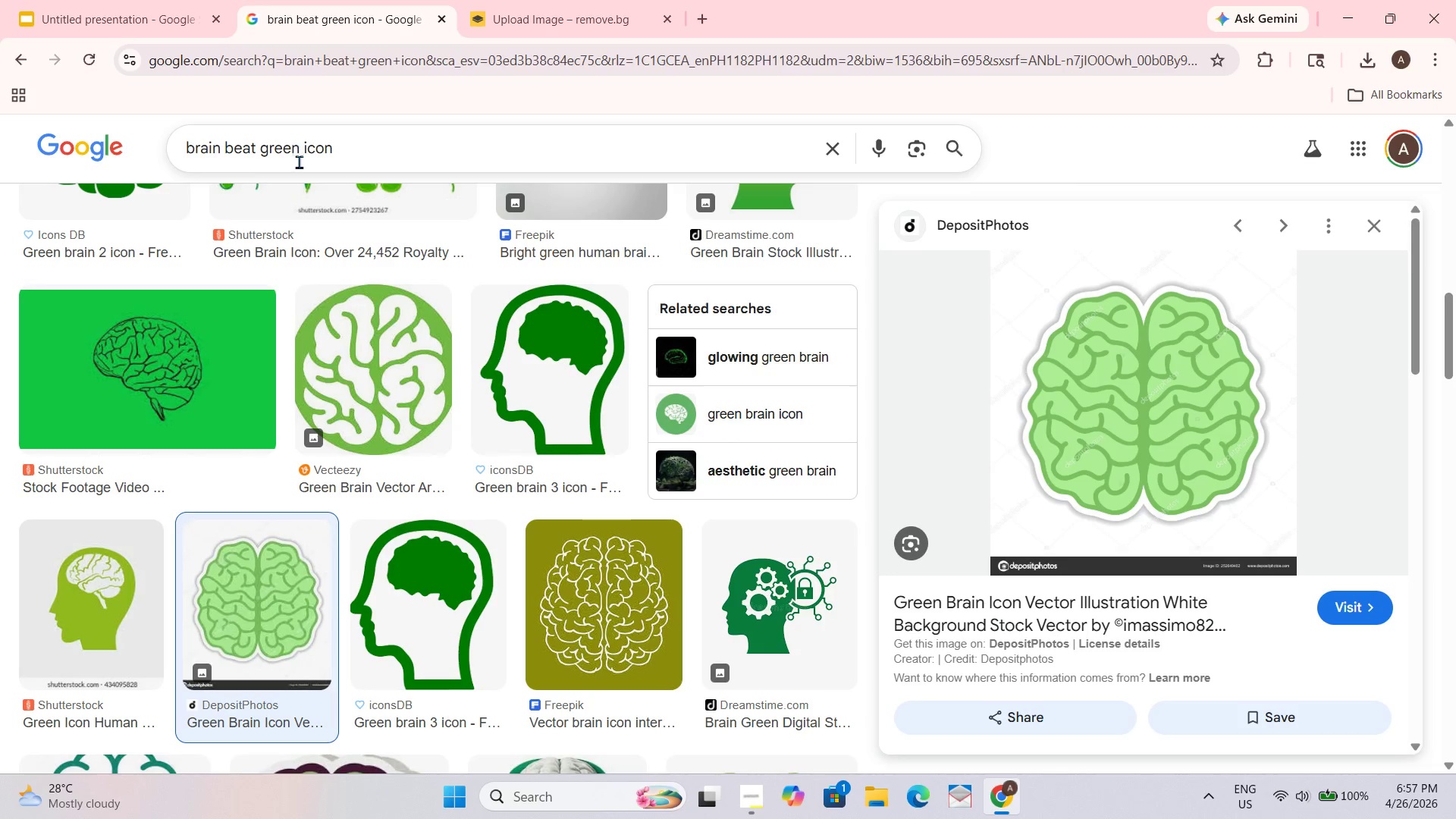 
type(SAGE )
key(Backspace)
type(\)
key(Backspace)
 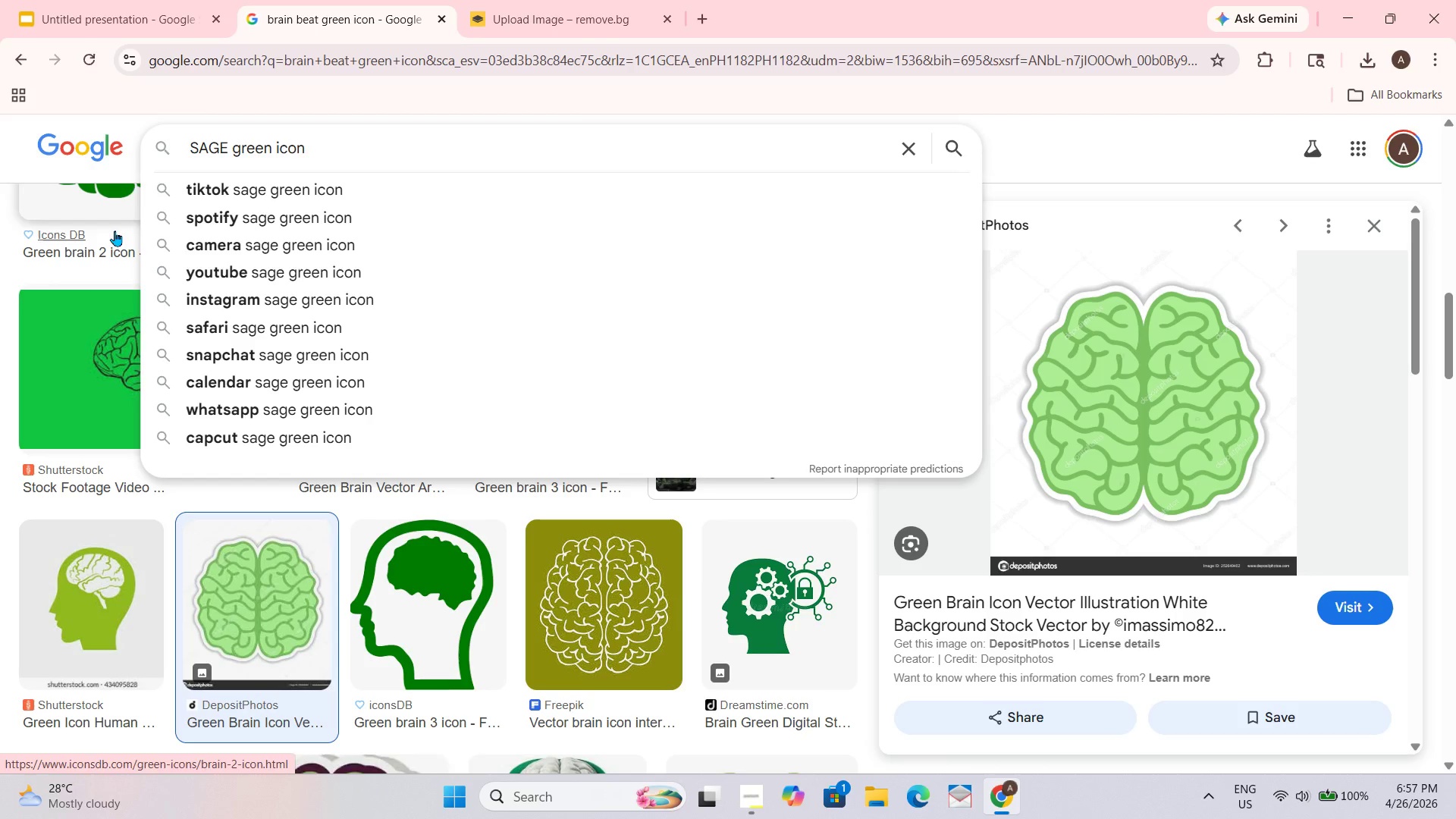 
left_click_drag(start_coordinate=[254, 152], to_coordinate=[121, 172])
 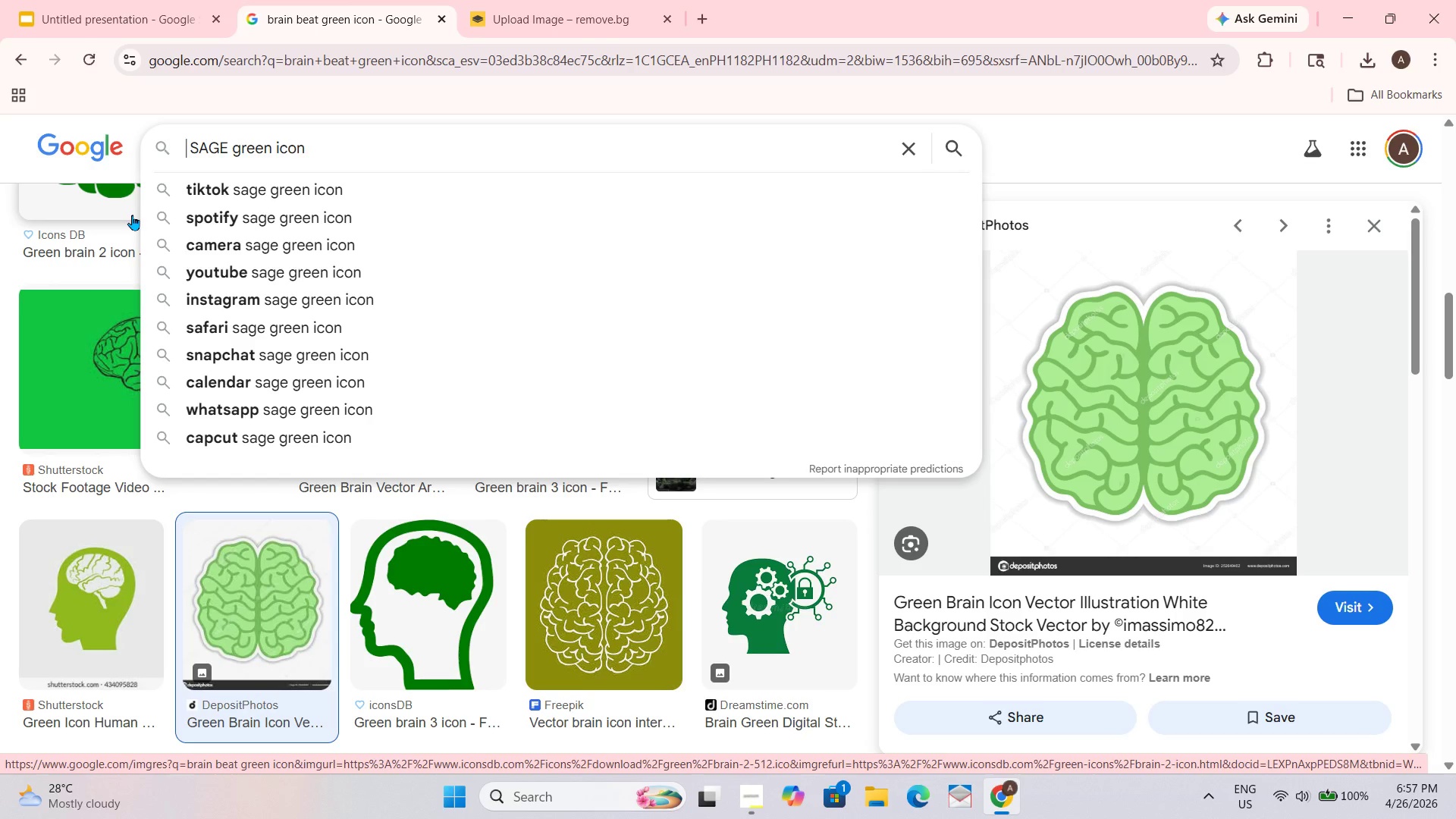 
left_click_drag(start_coordinate=[230, 143], to_coordinate=[189, 153])
 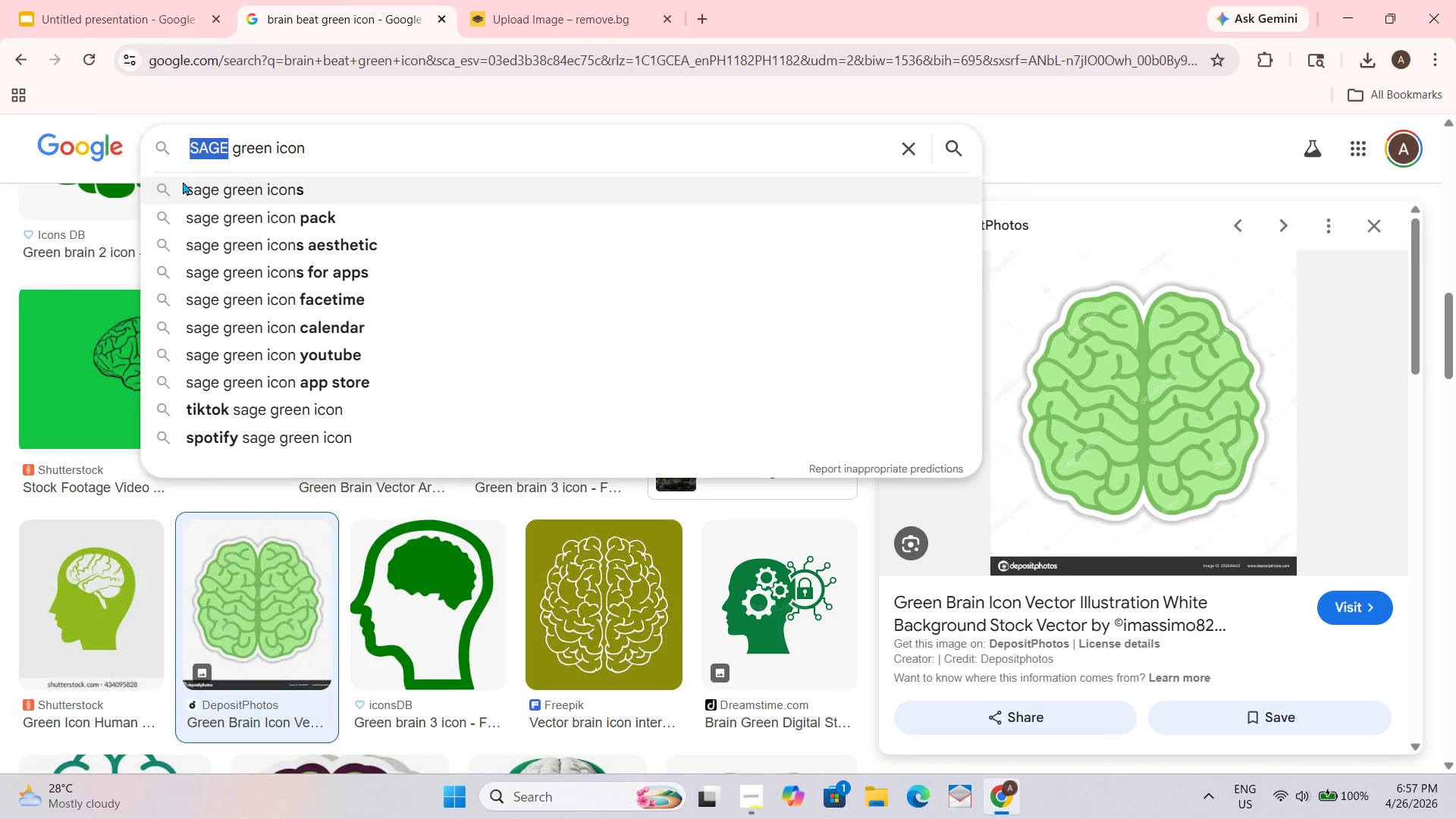 
type(sage)
 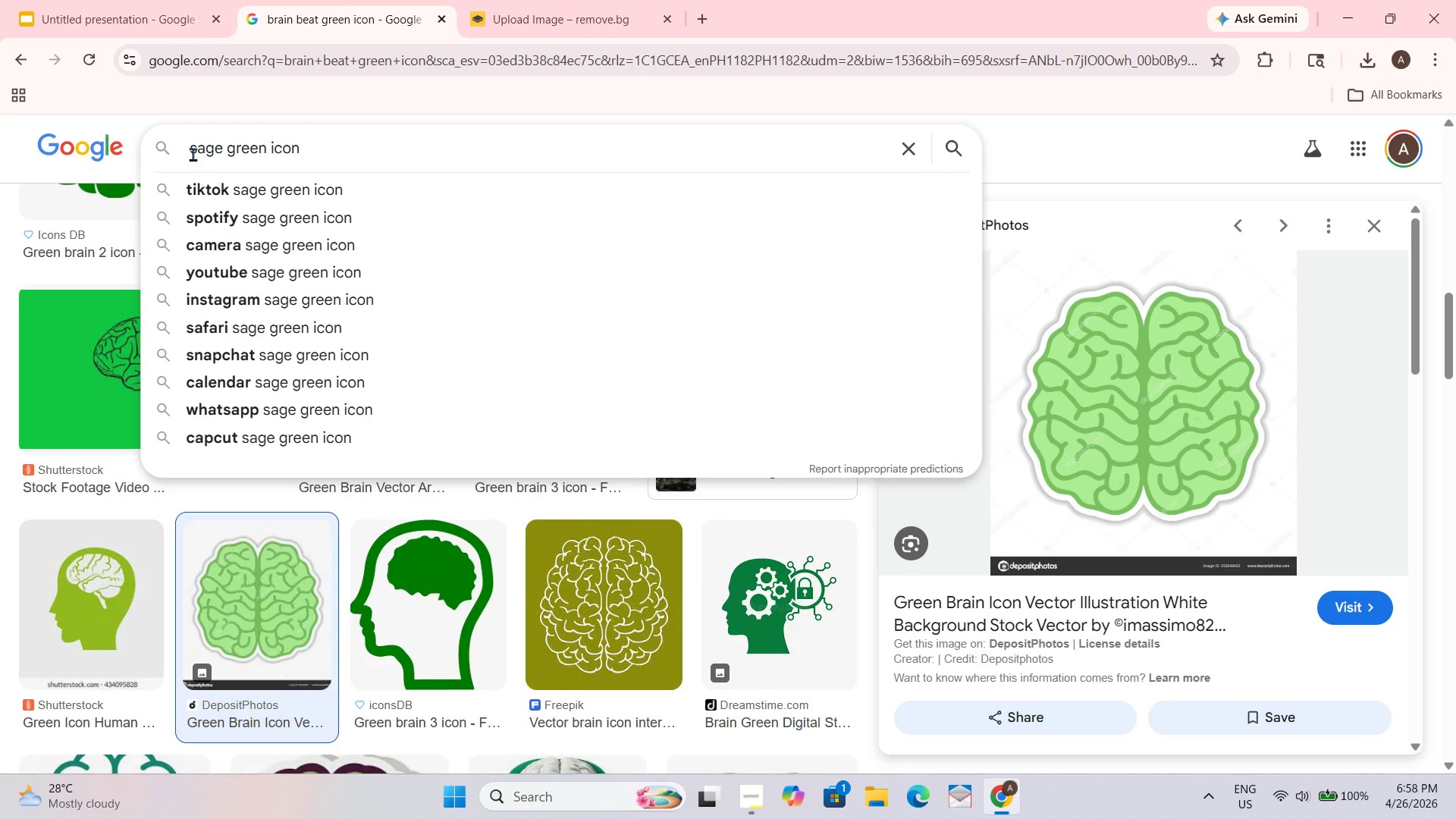 
wait(10.83)
 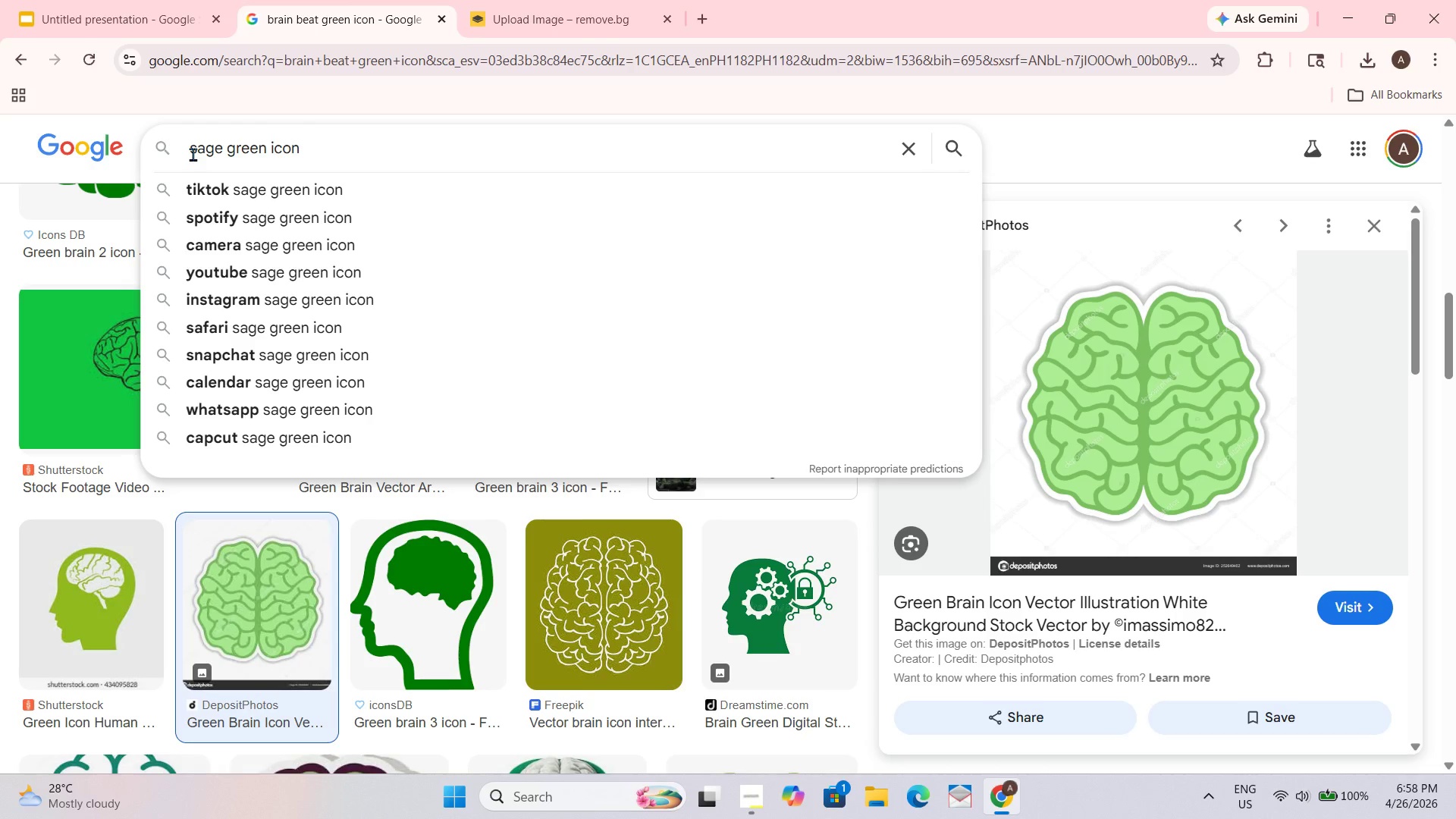 
type(eye )
 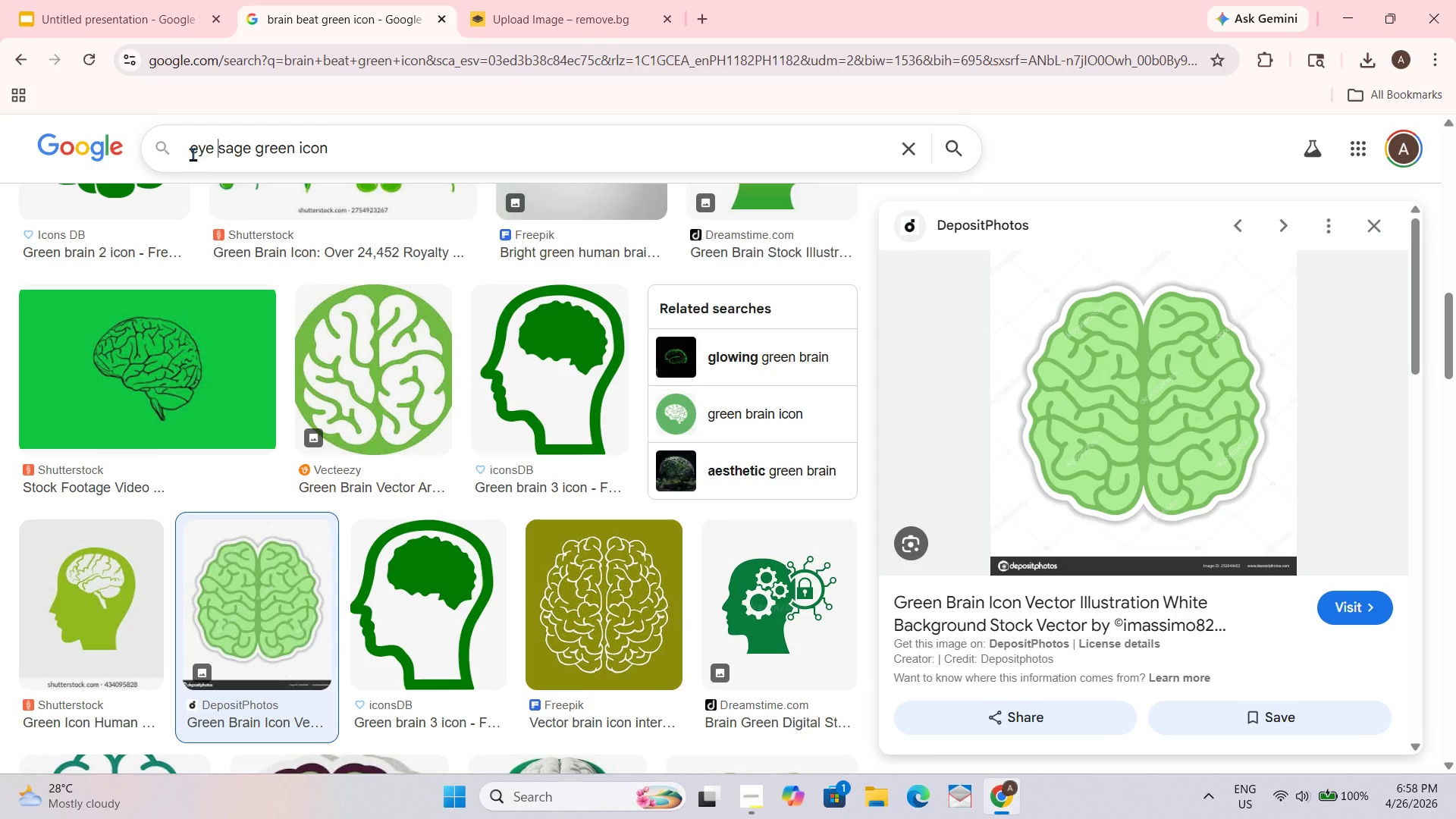 
key(Enter)
 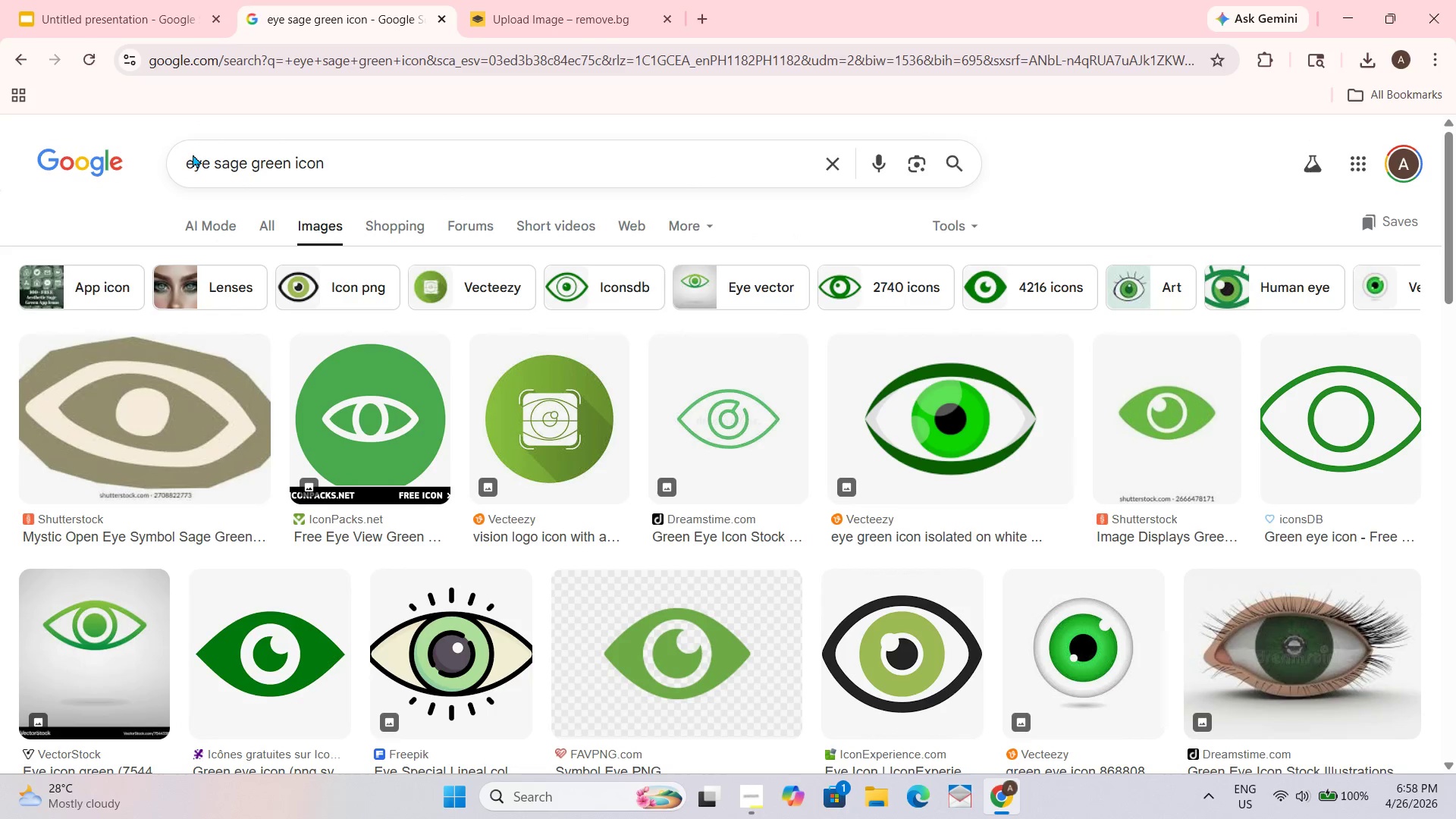 
scroll: coordinate [416, 453], scroll_direction: down, amount: 16.0
 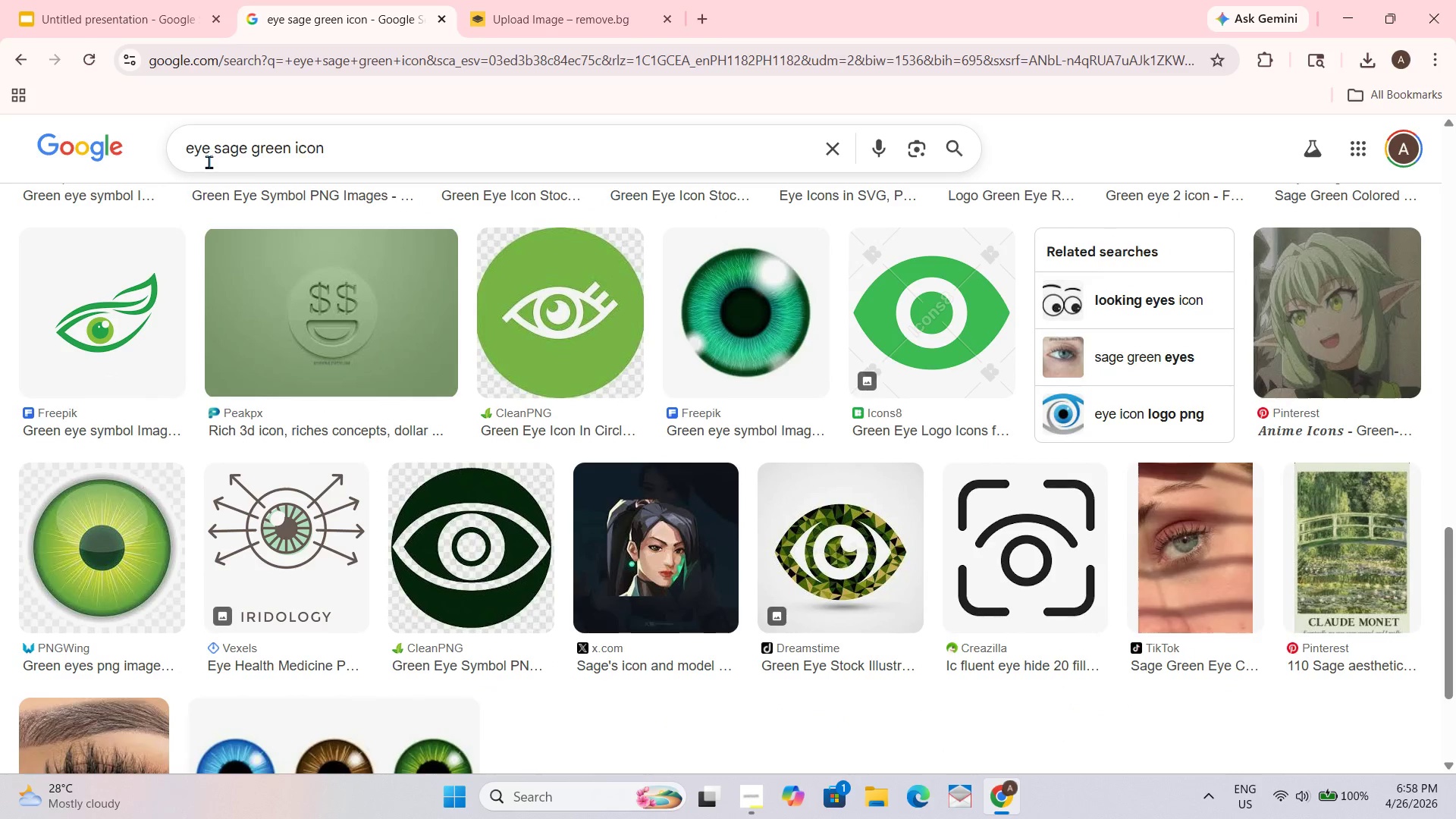 
left_click_drag(start_coordinate=[212, 149], to_coordinate=[107, 187])
 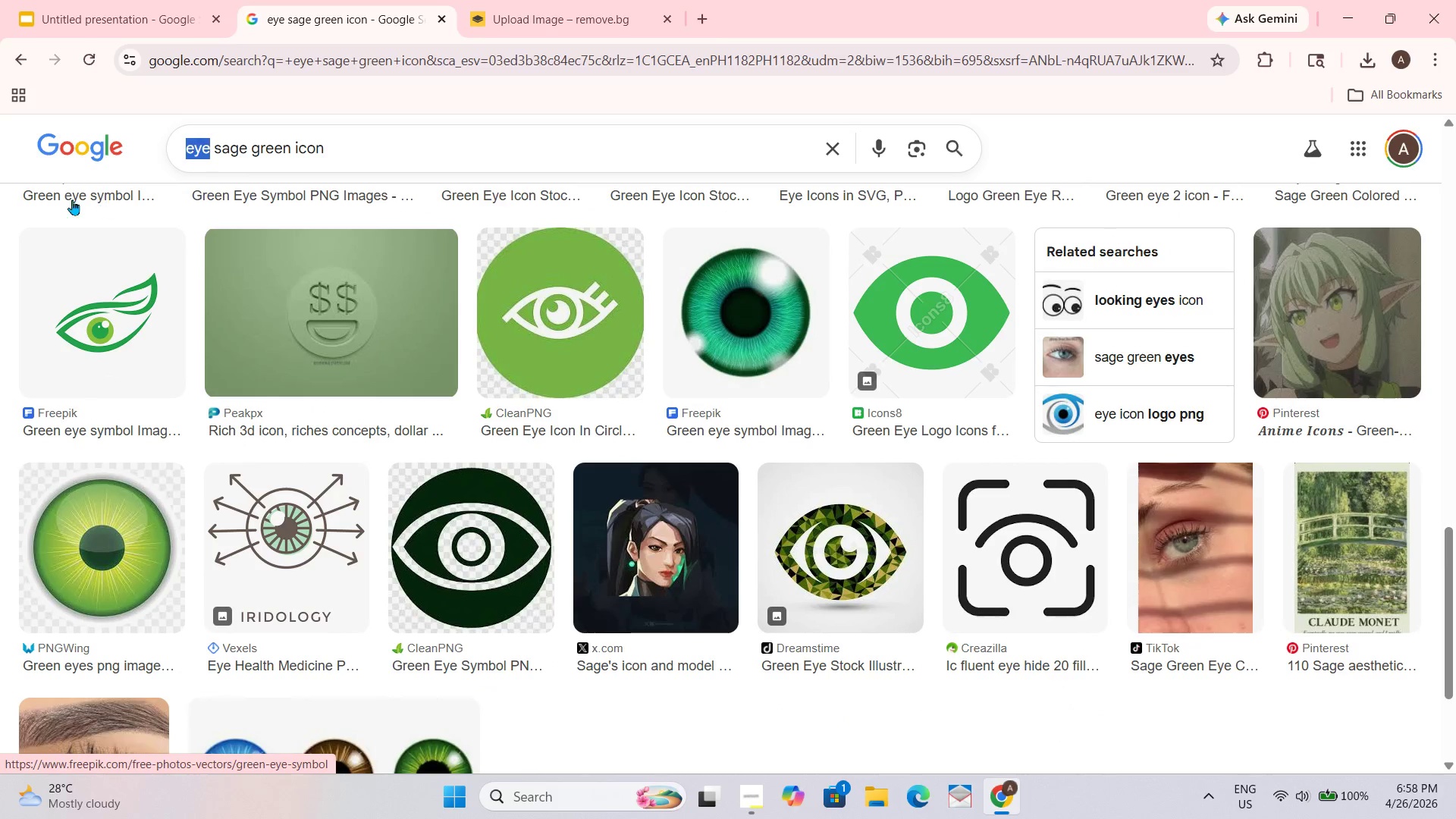 
type(cant be seen)
 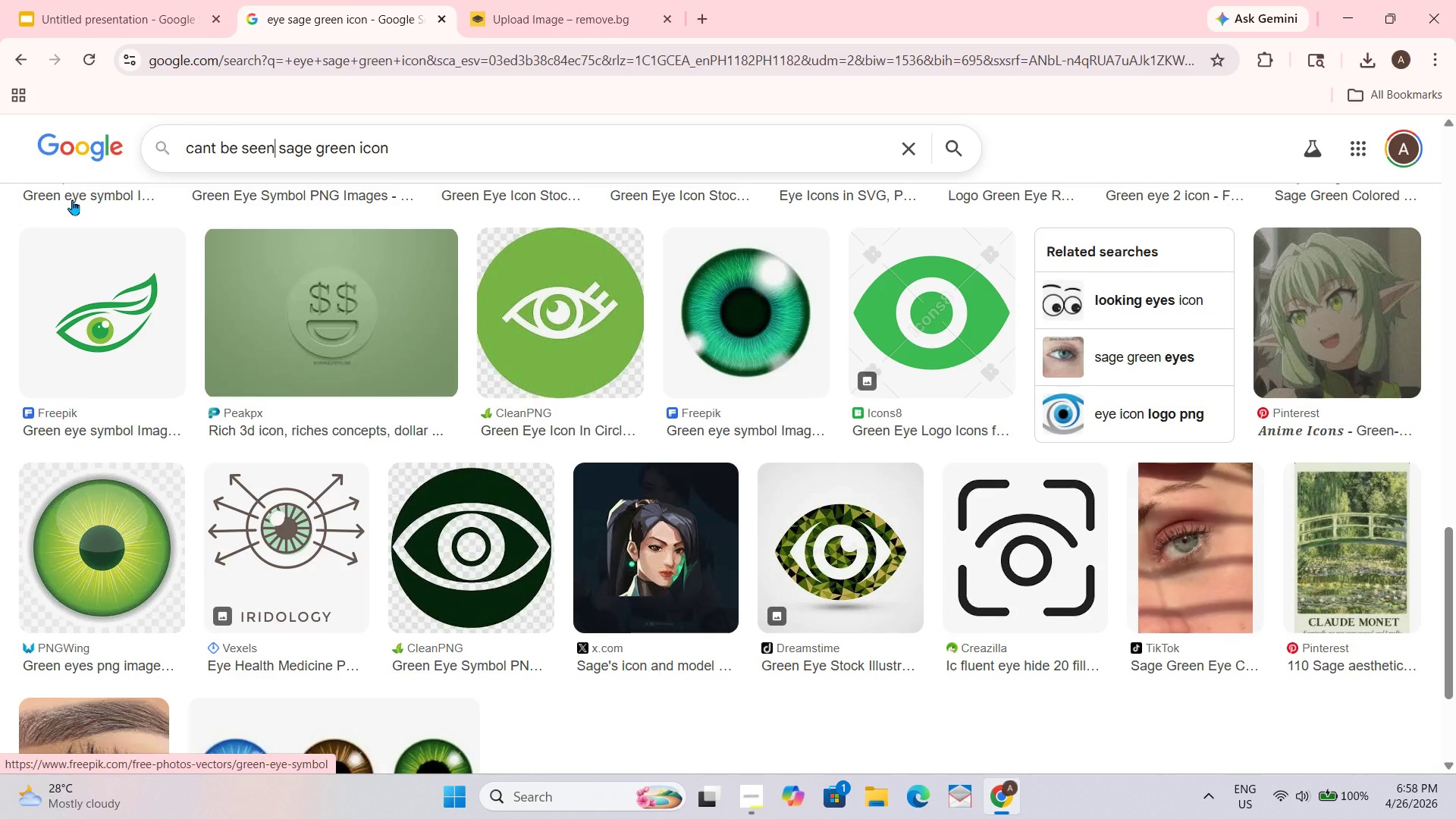 
key(Enter)
 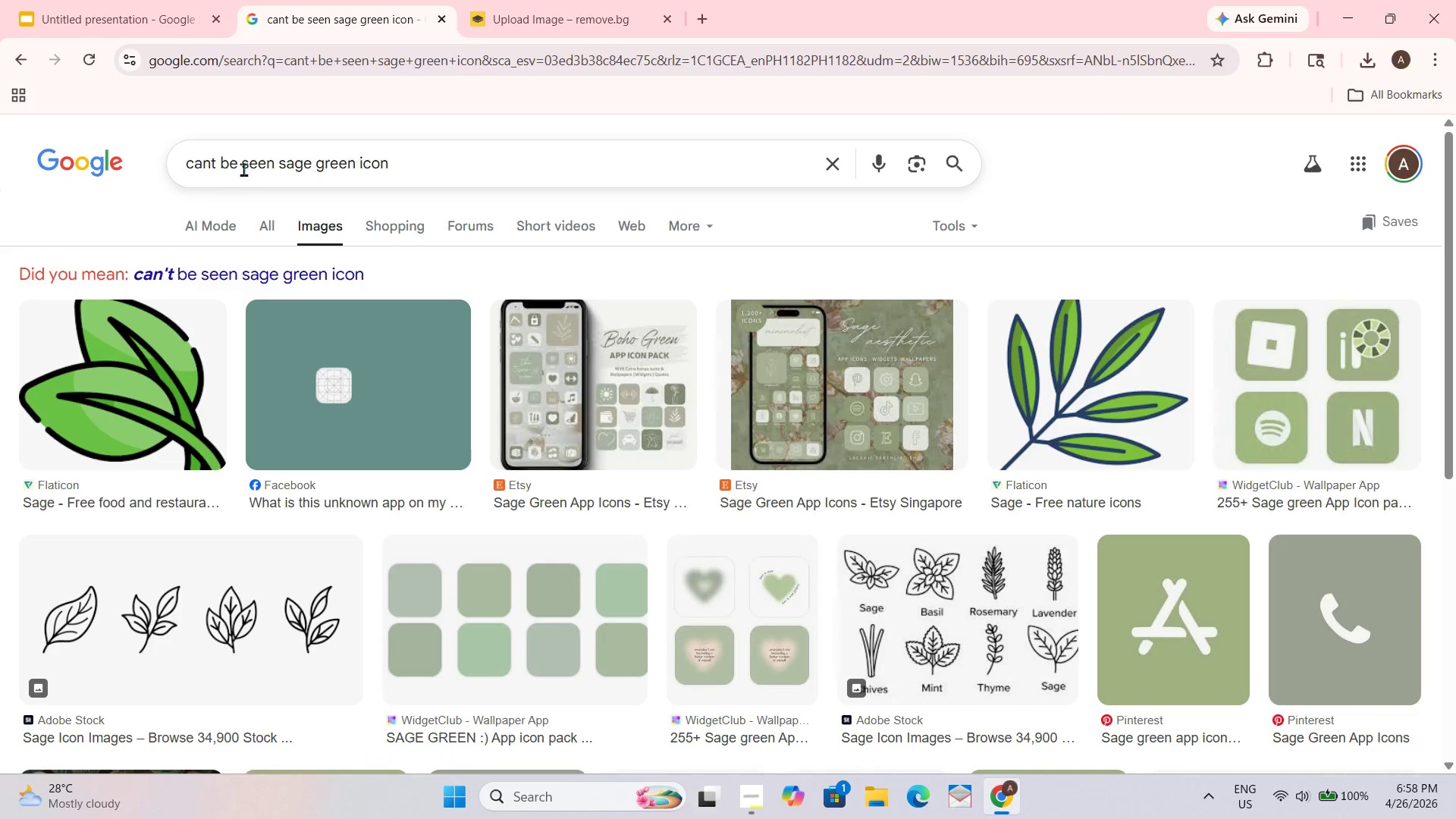 
left_click_drag(start_coordinate=[312, 163], to_coordinate=[268, 163])